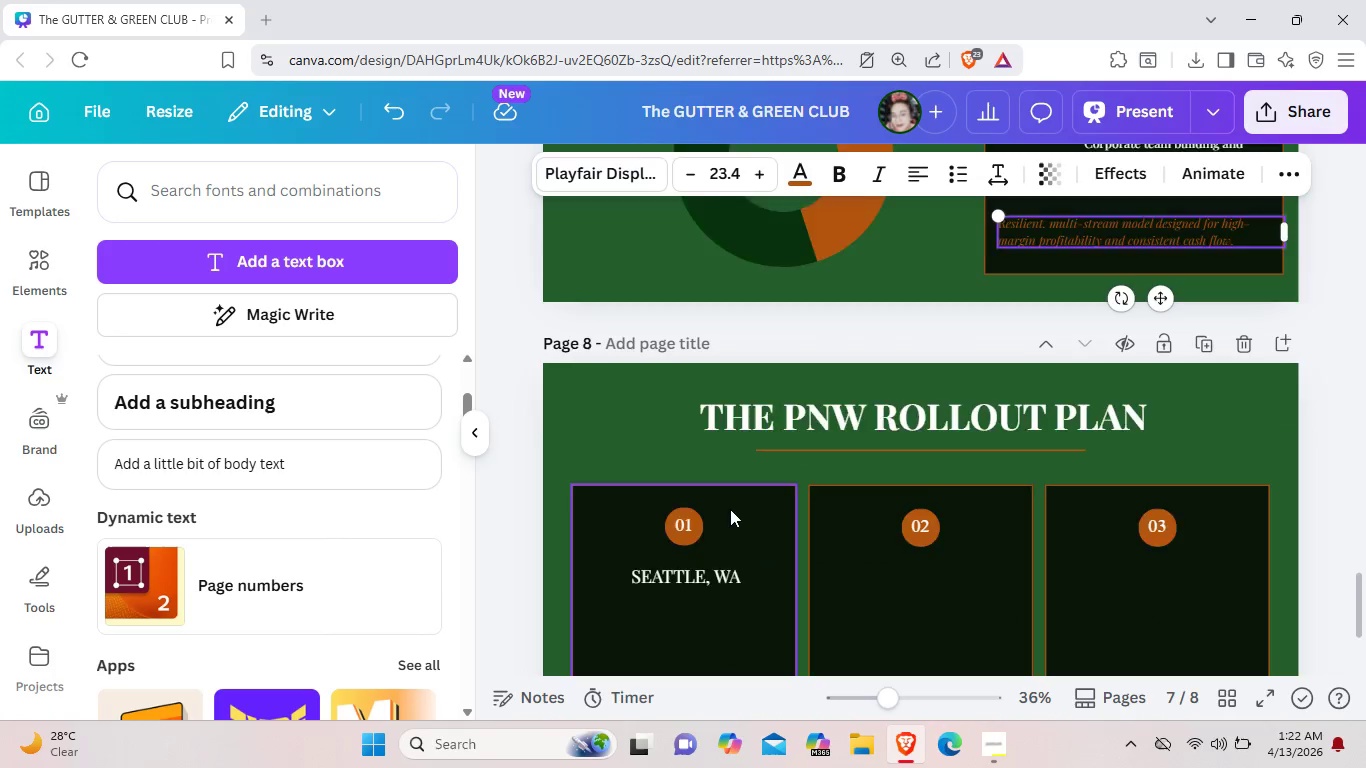 
scroll: coordinate [730, 509], scroll_direction: down, amount: 1.0
 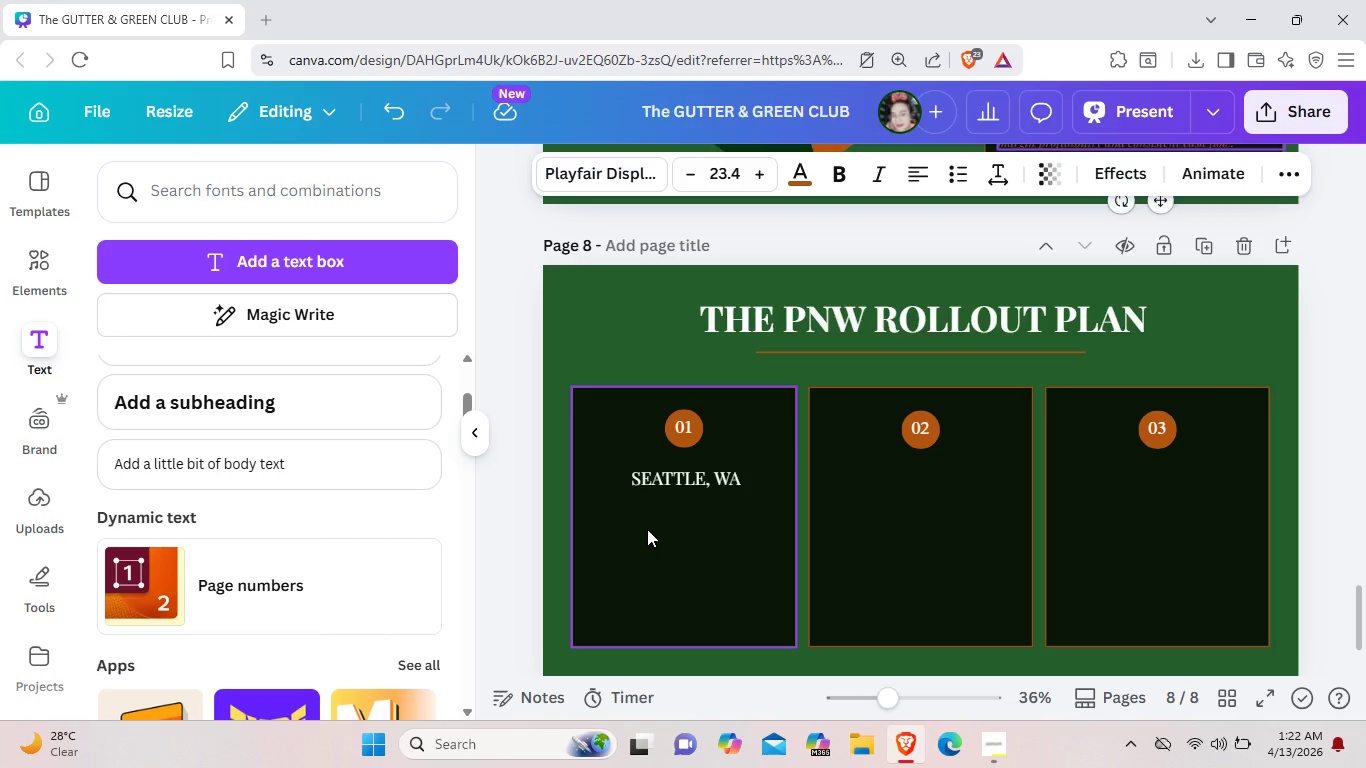 
key(Control+V)
 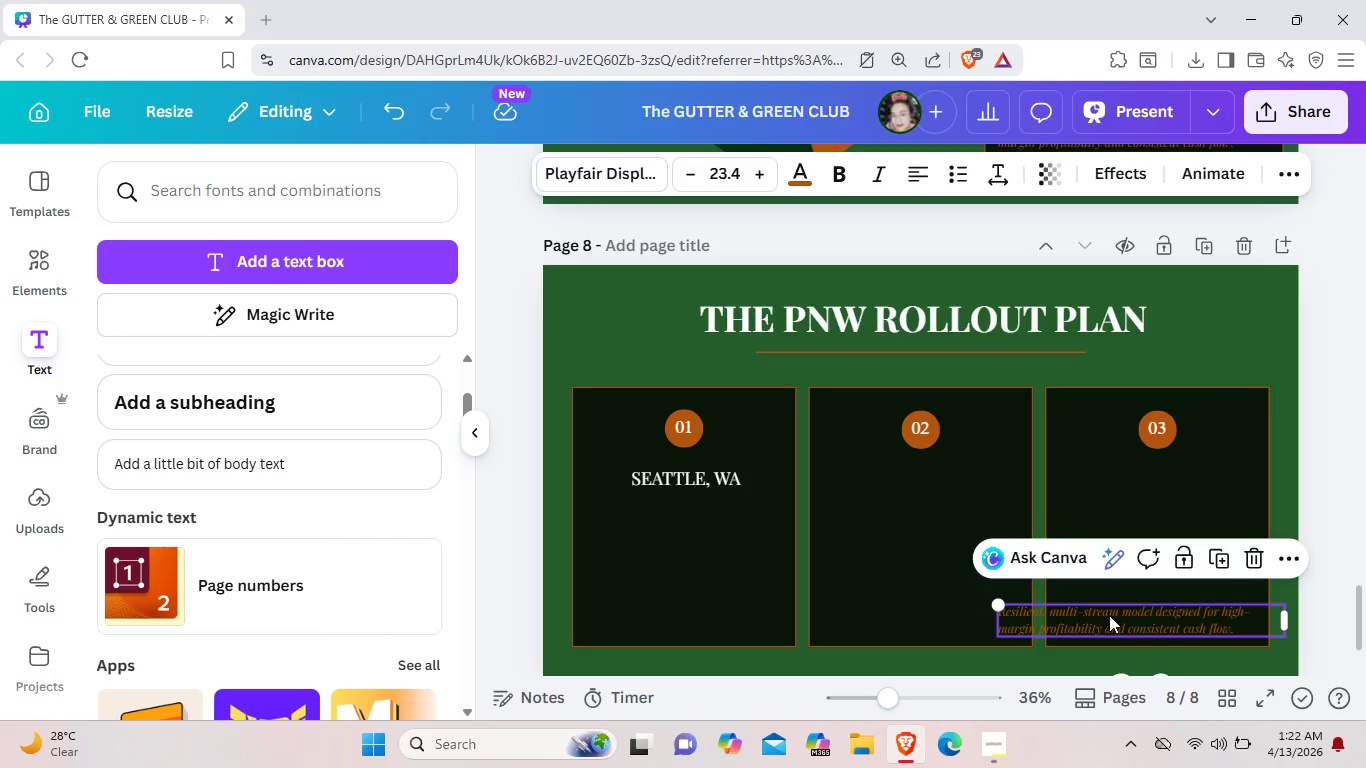 
left_click_drag(start_coordinate=[1109, 615], to_coordinate=[700, 514])
 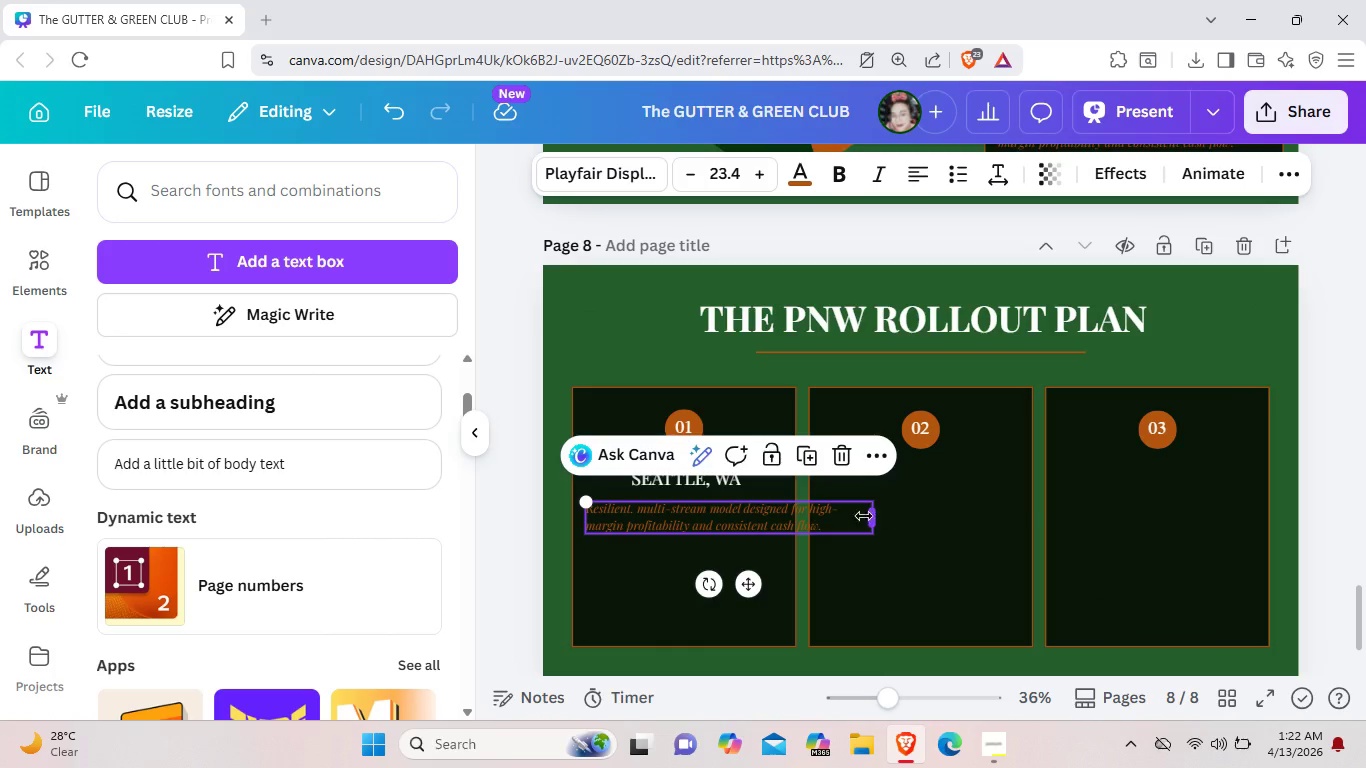 
left_click_drag(start_coordinate=[875, 516], to_coordinate=[764, 510])
 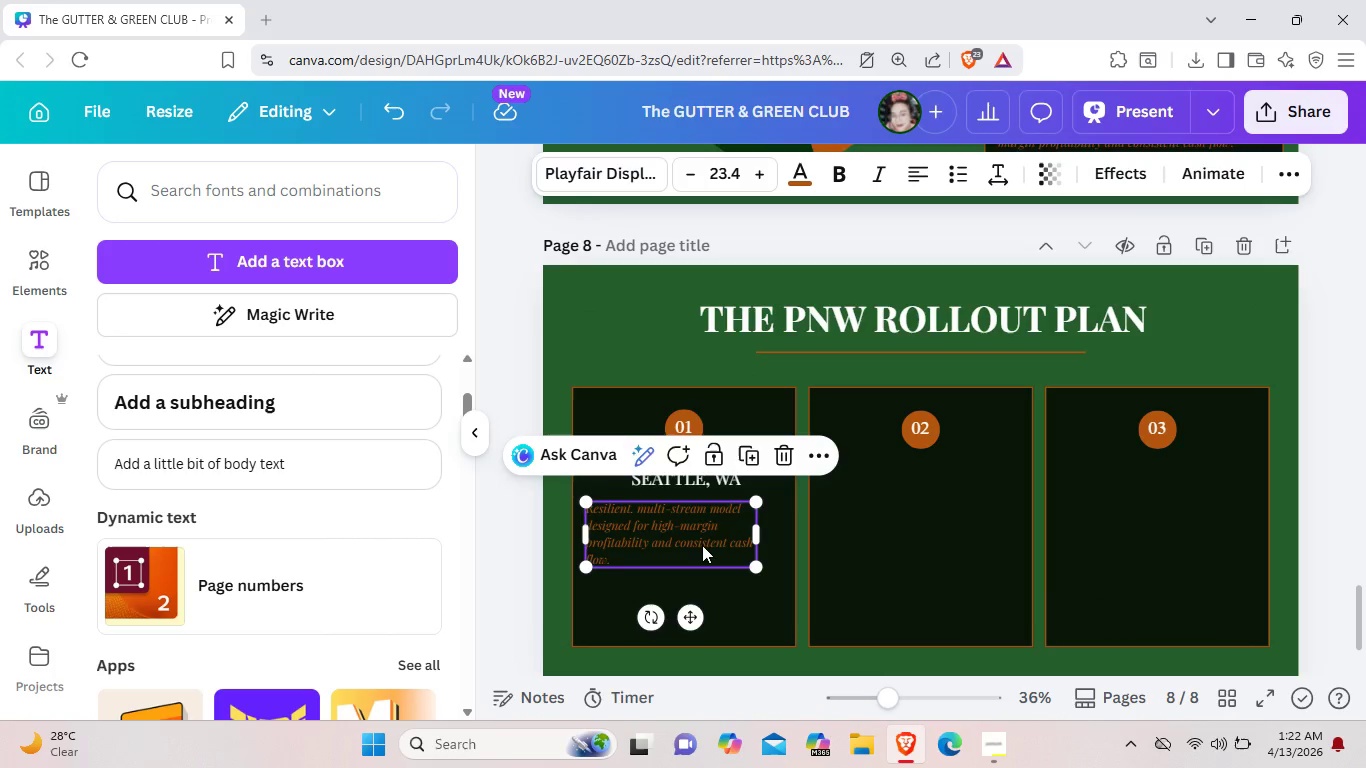 
left_click([702, 545])
 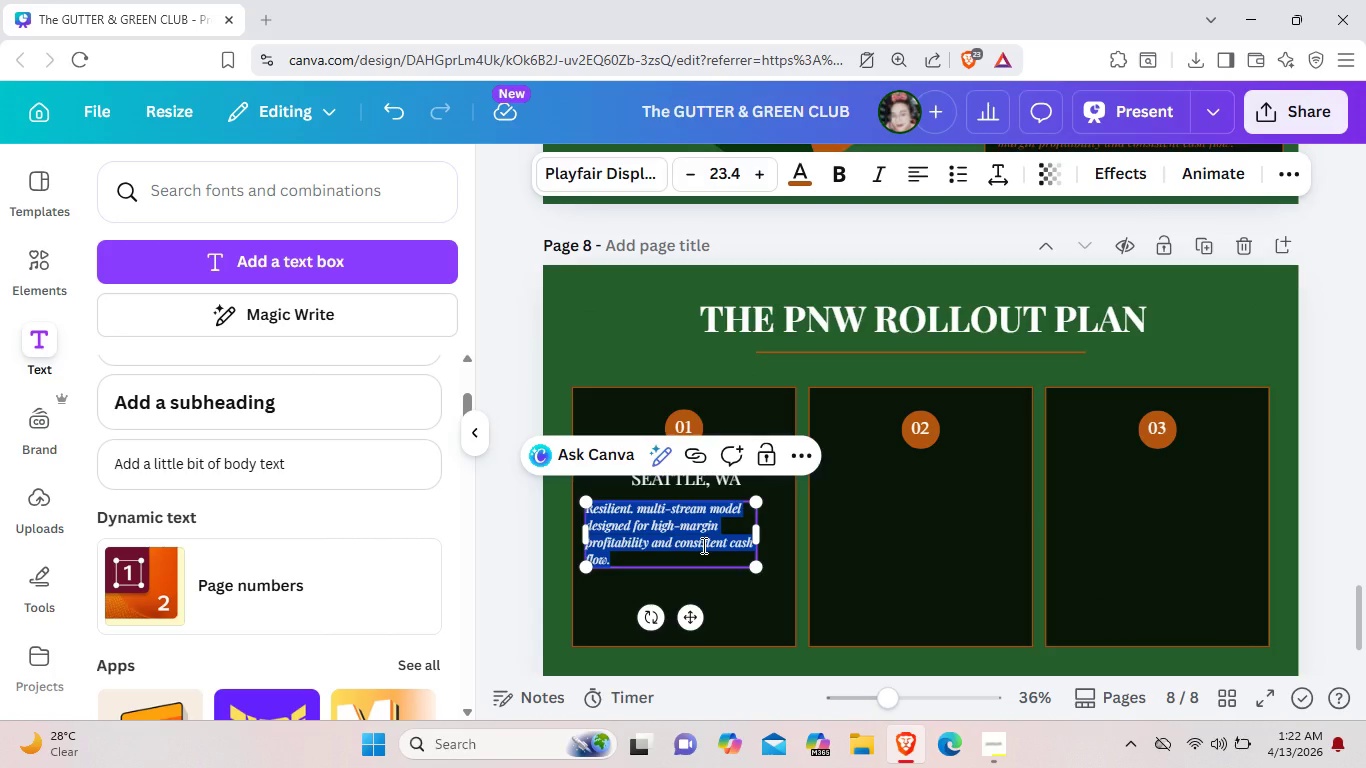 
key(Backspace)
 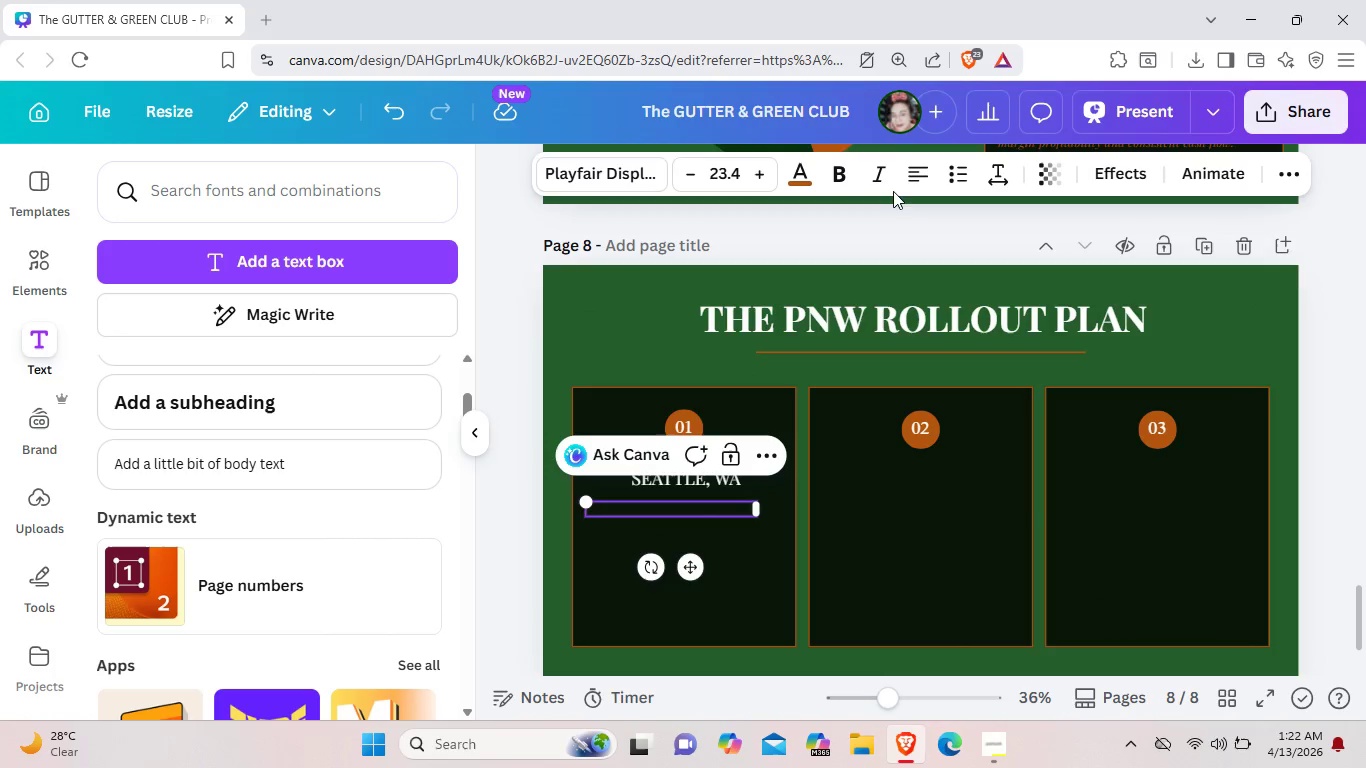 
left_click([886, 176])
 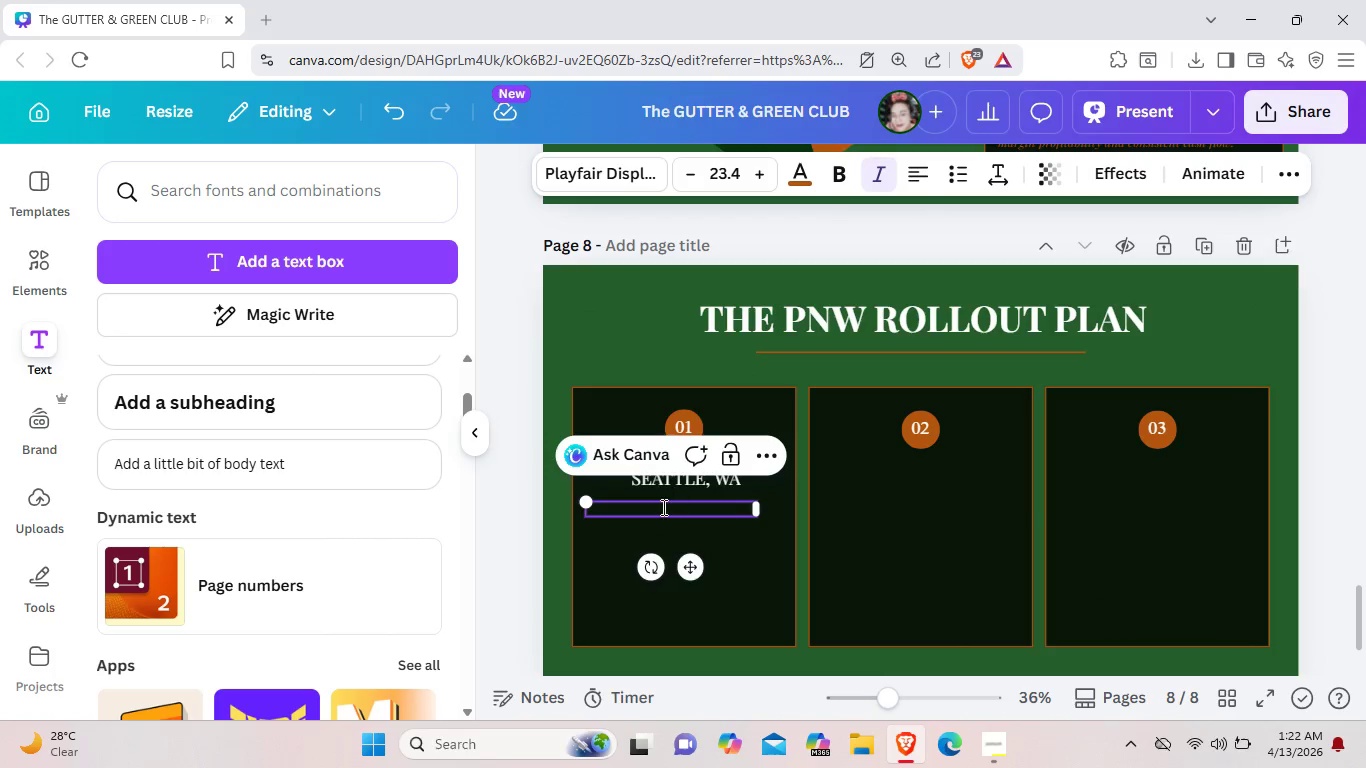 
double_click([662, 507])
 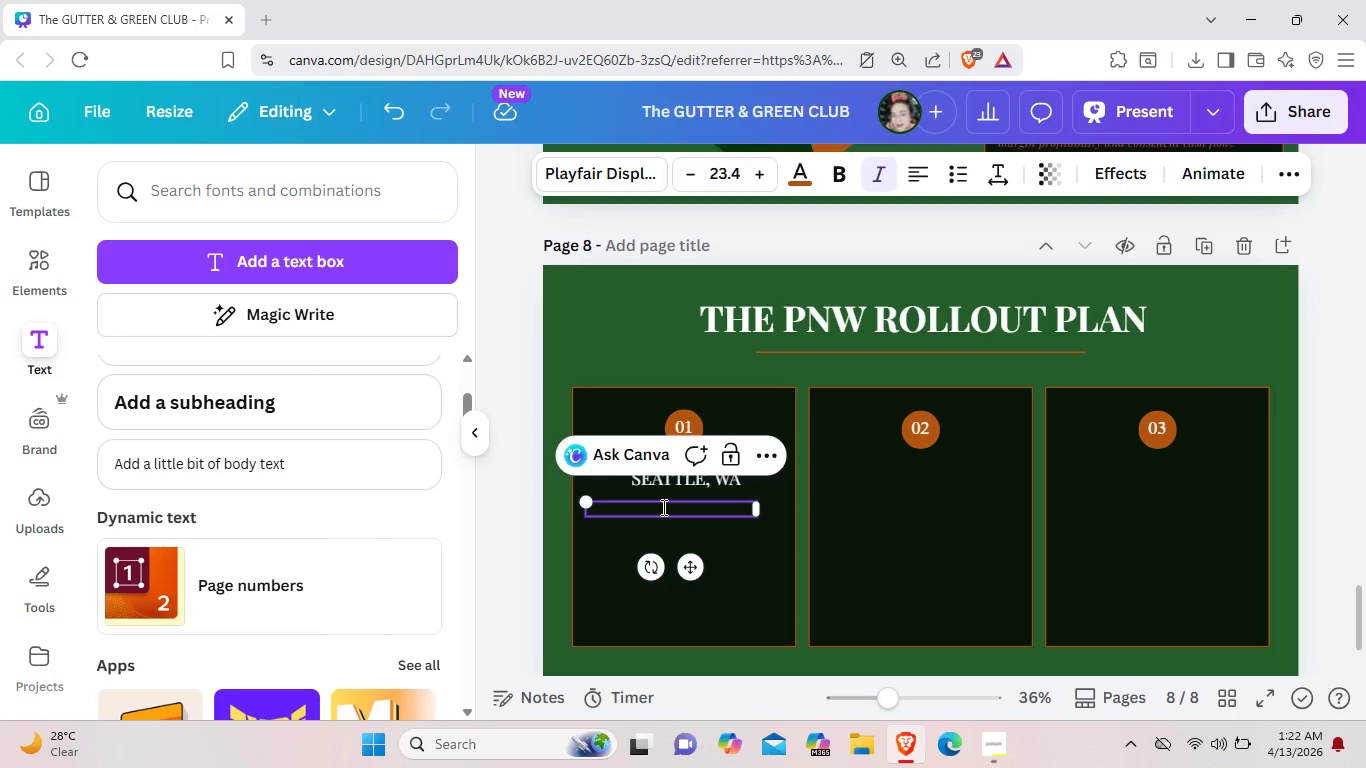 
double_click([662, 507])
 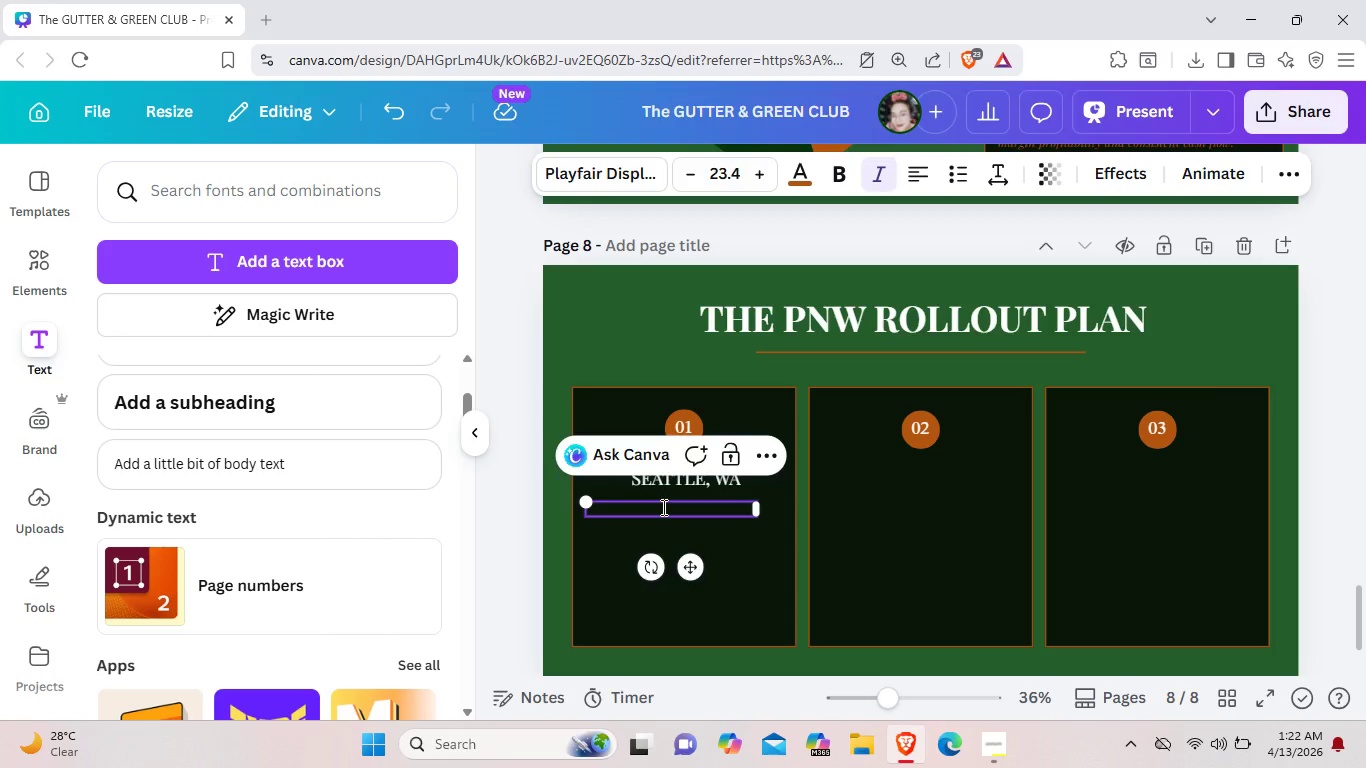 
type(Yr)
key(Backspace)
key(Backspace)
type(Year 1: Launch)
 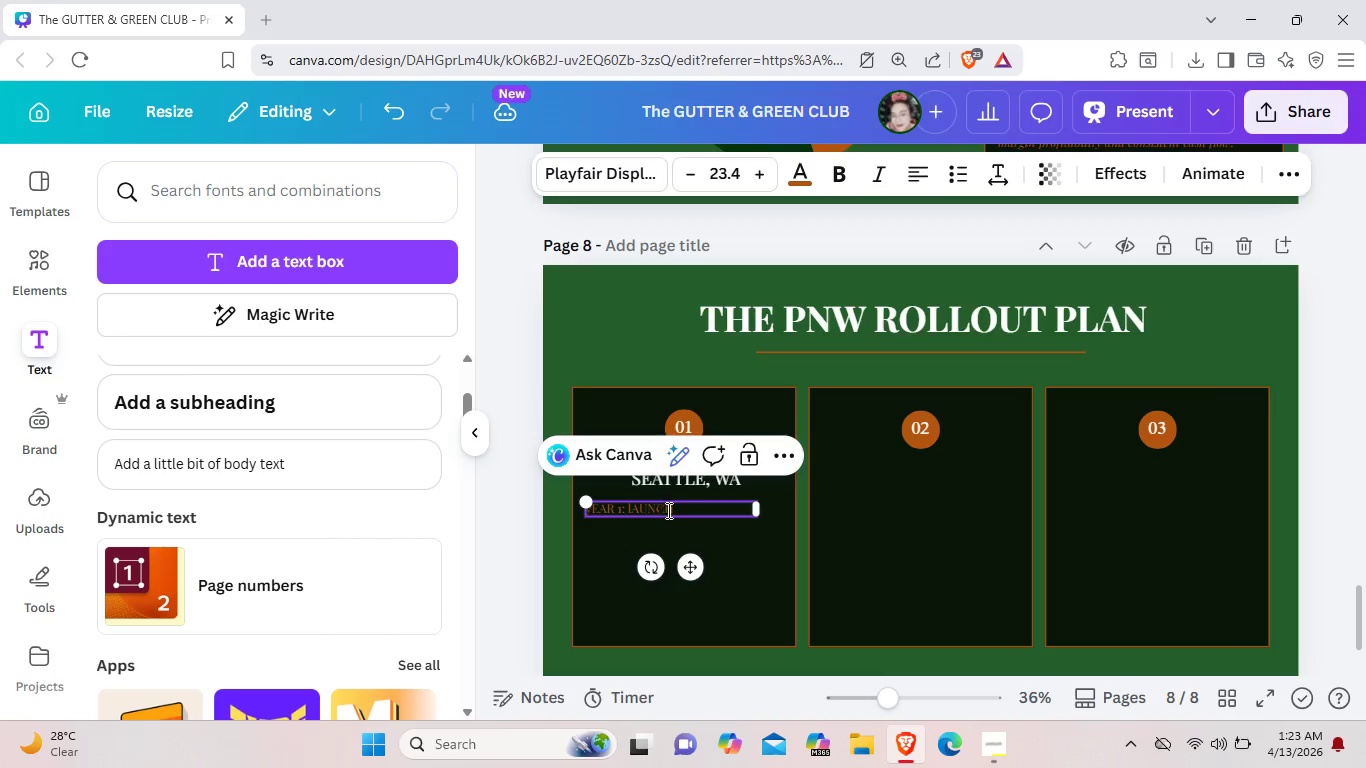 
left_click_drag(start_coordinate=[695, 513], to_coordinate=[534, 510])
 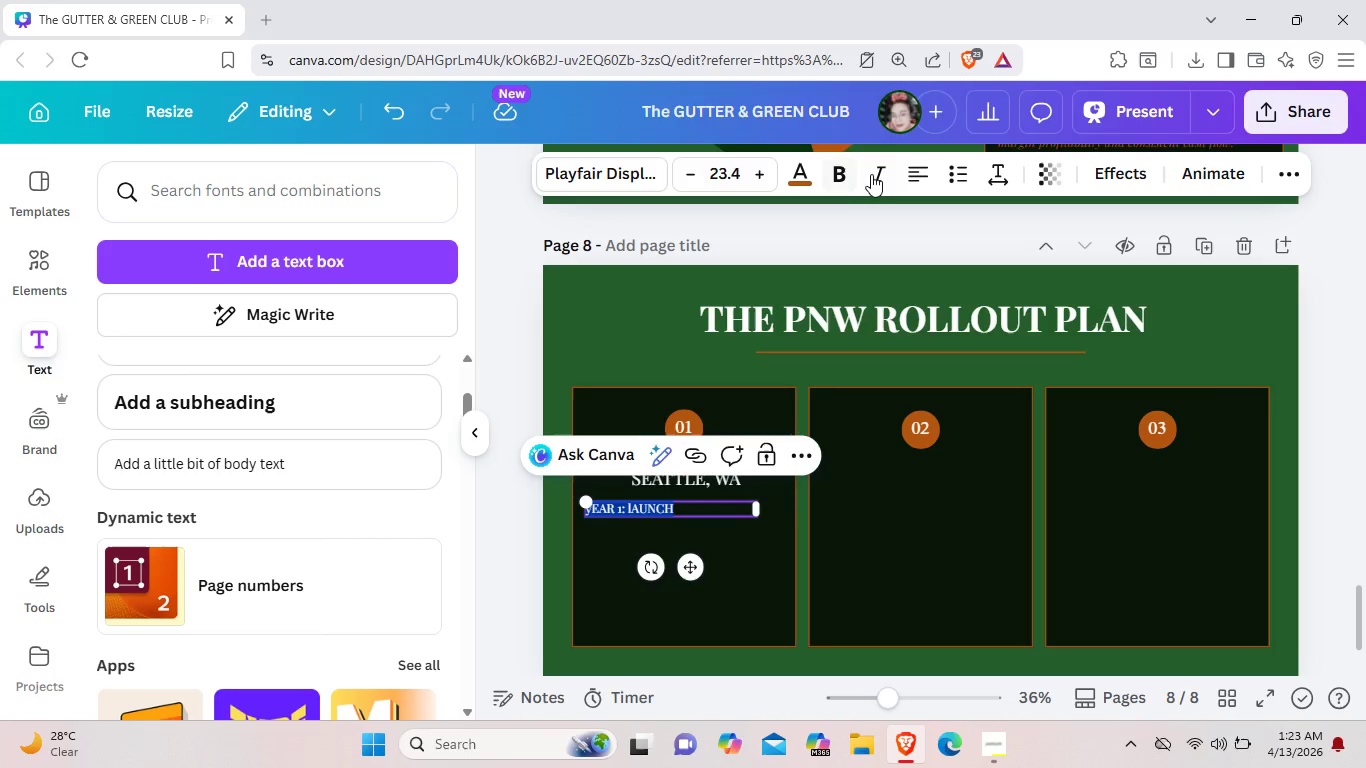 
left_click([877, 174])
 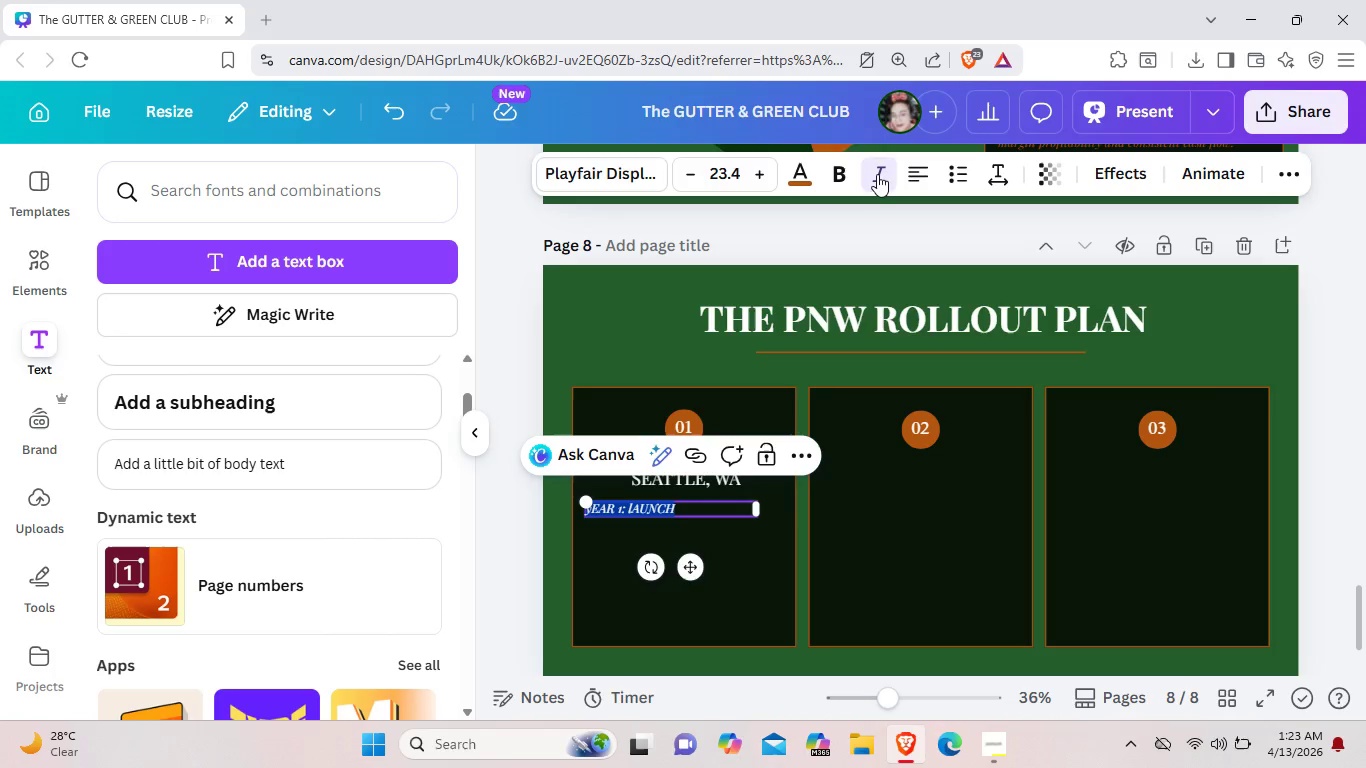 
left_click([877, 174])
 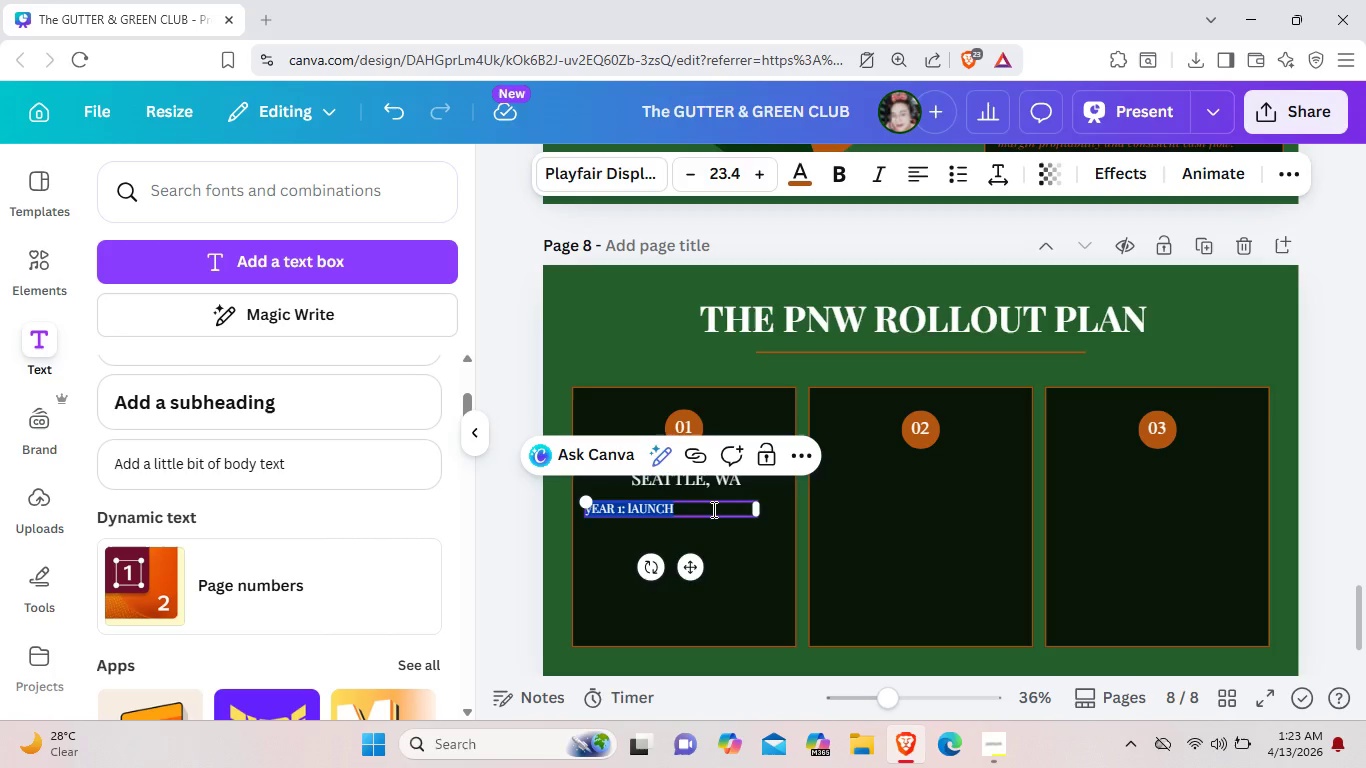 
wait(5.61)
 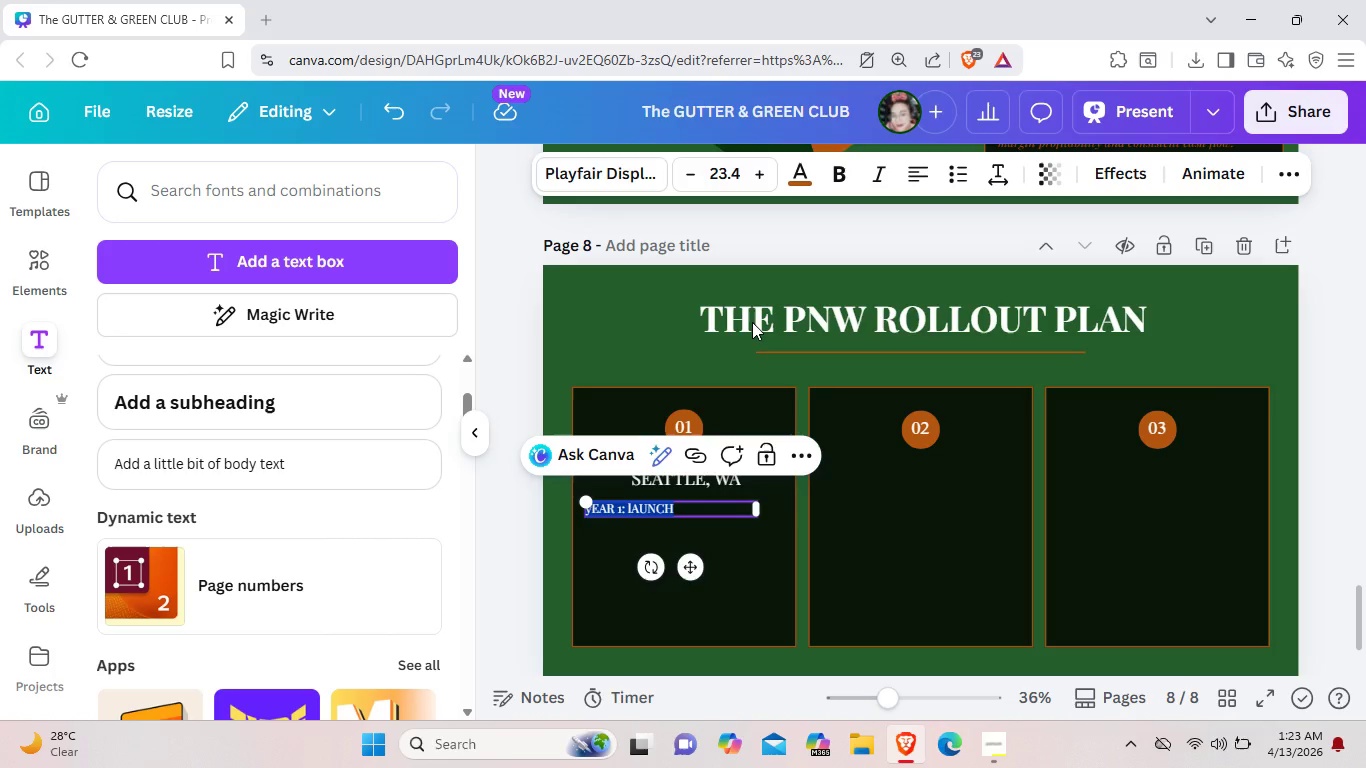 
left_click([632, 168])
 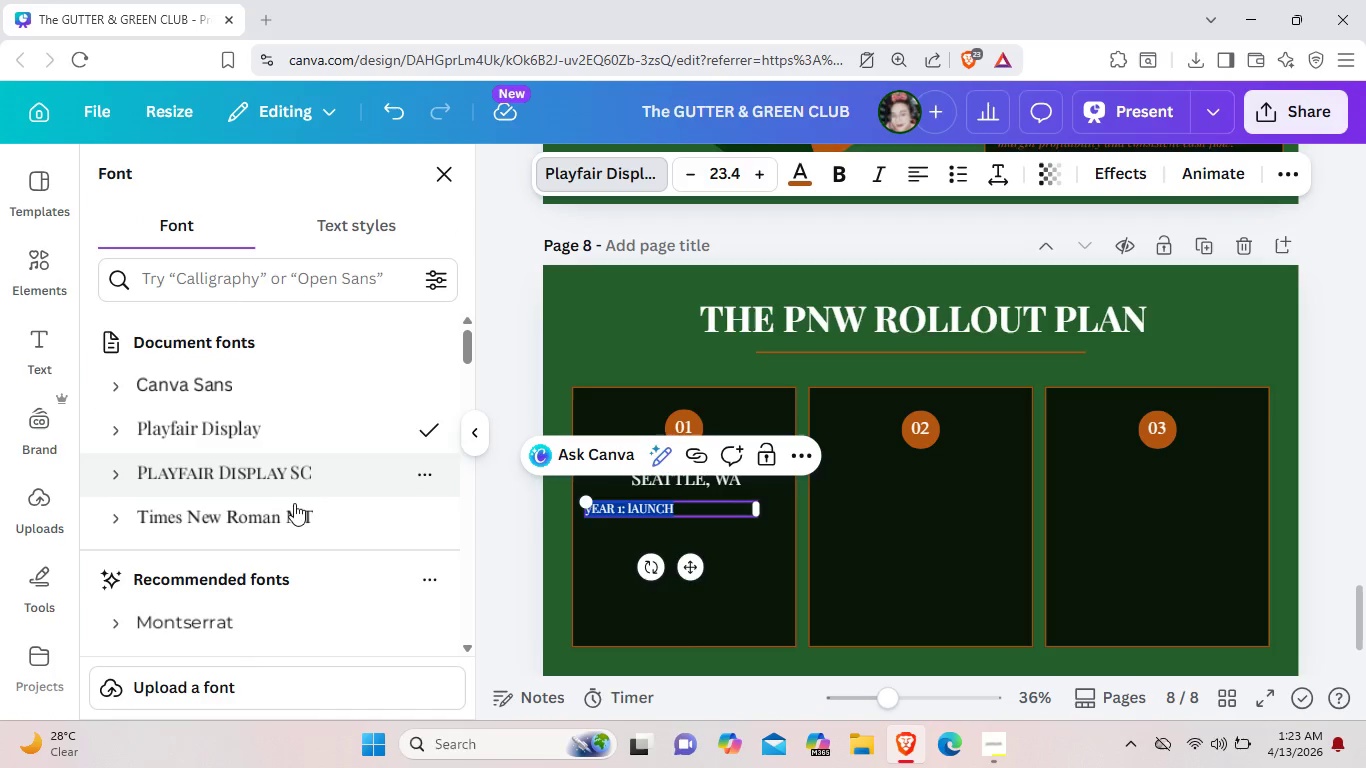 
left_click([291, 512])
 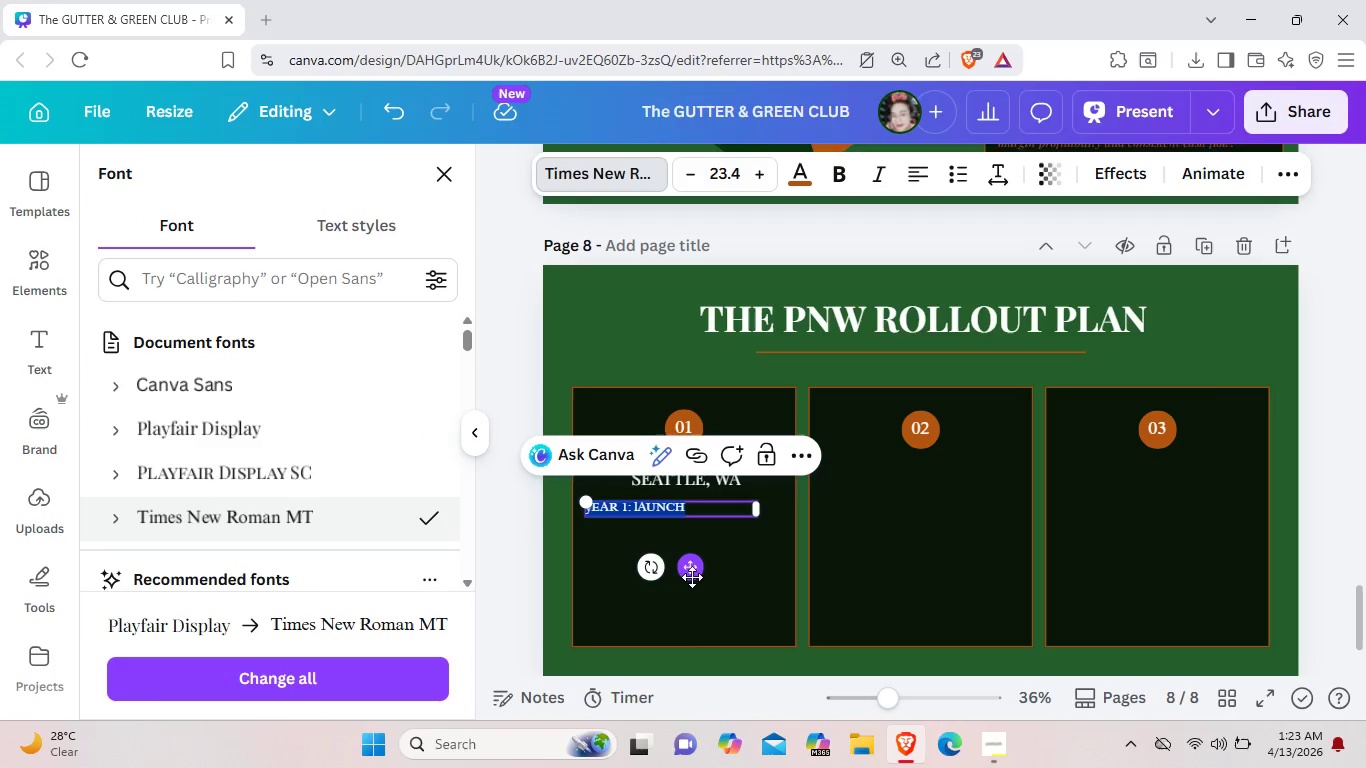 
left_click_drag(start_coordinate=[696, 577], to_coordinate=[744, 577])
 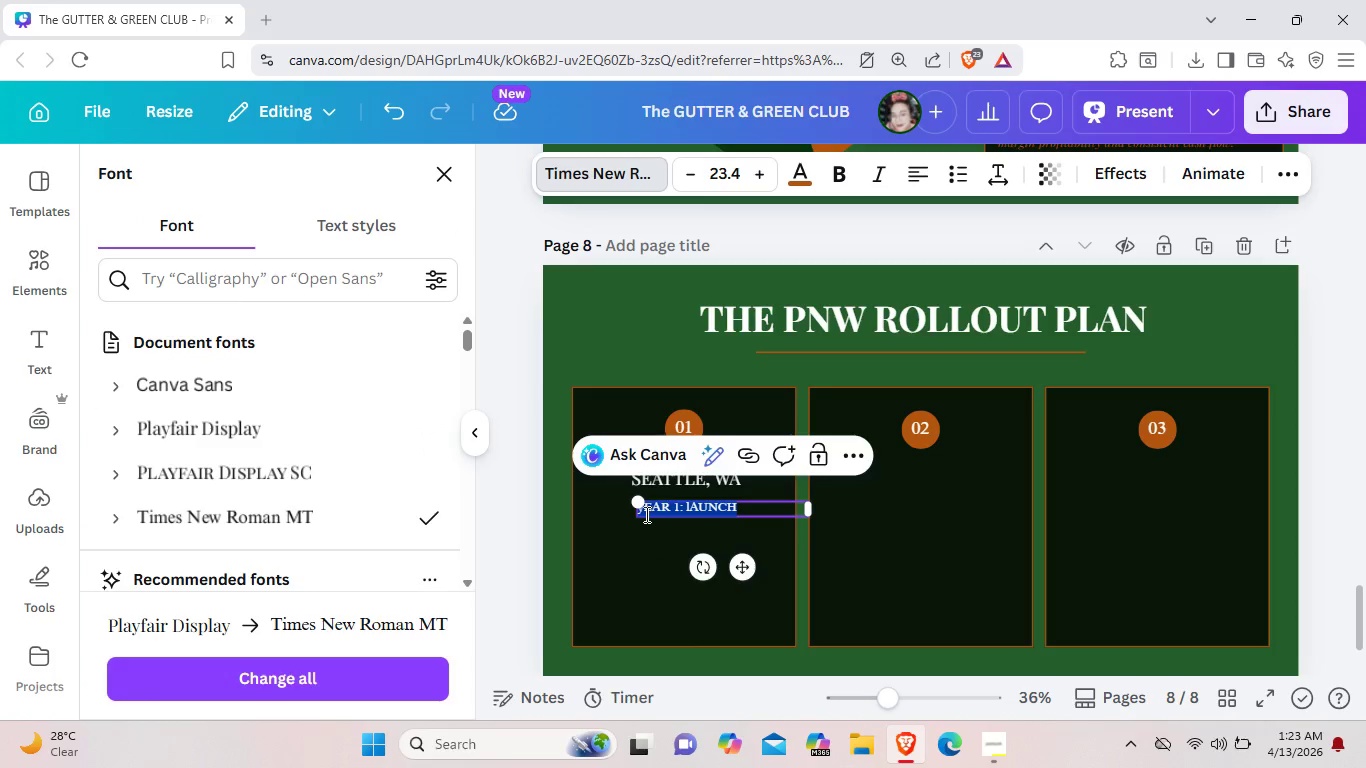 
left_click([645, 514])
 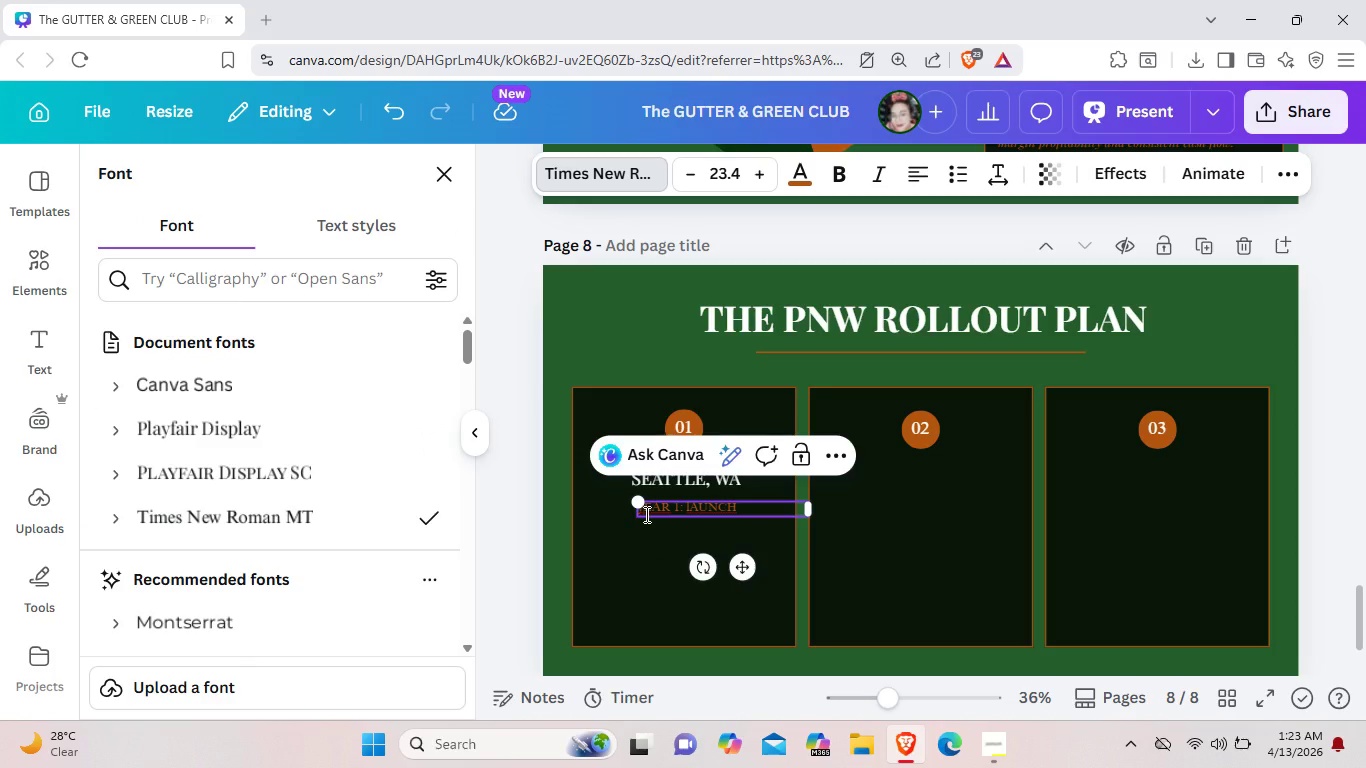 
key(Backspace)
 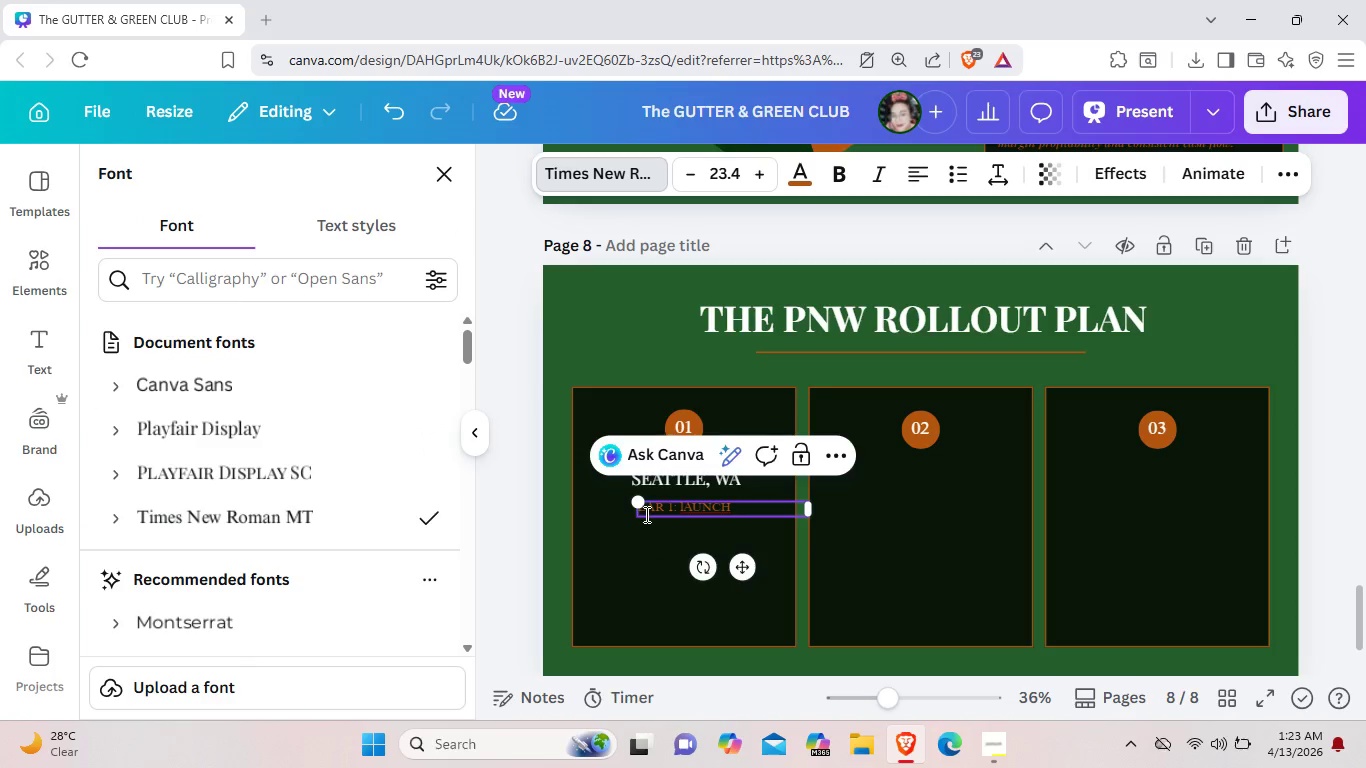 
key(Shift+Y)
 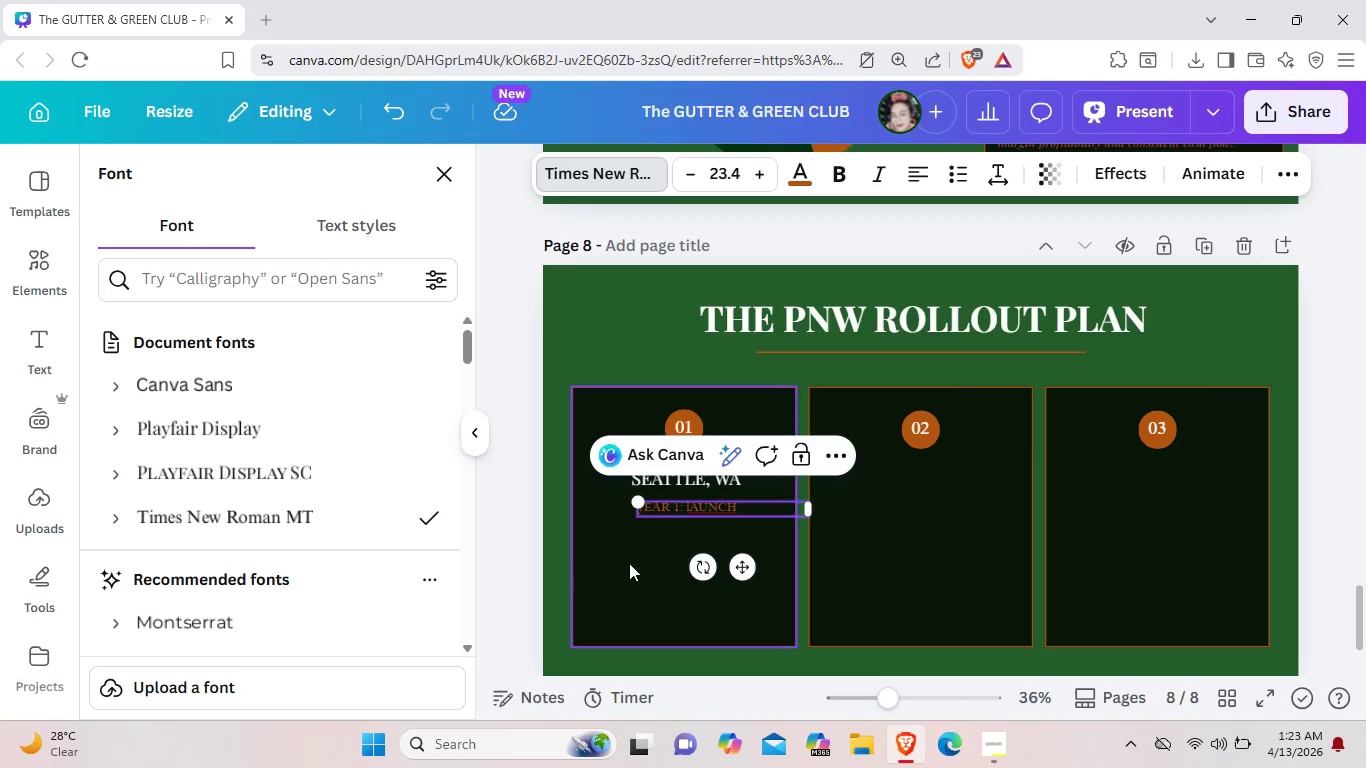 
left_click([629, 563])
 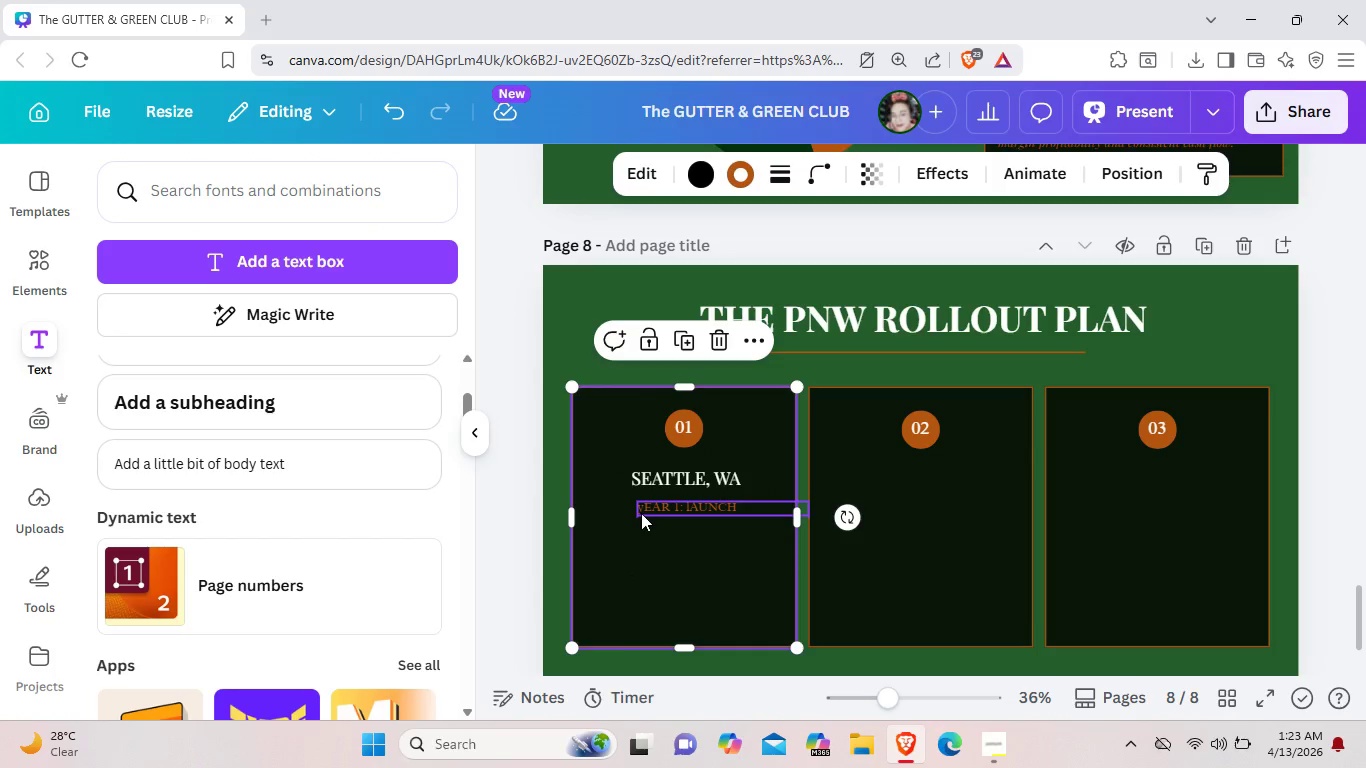 
double_click([640, 512])
 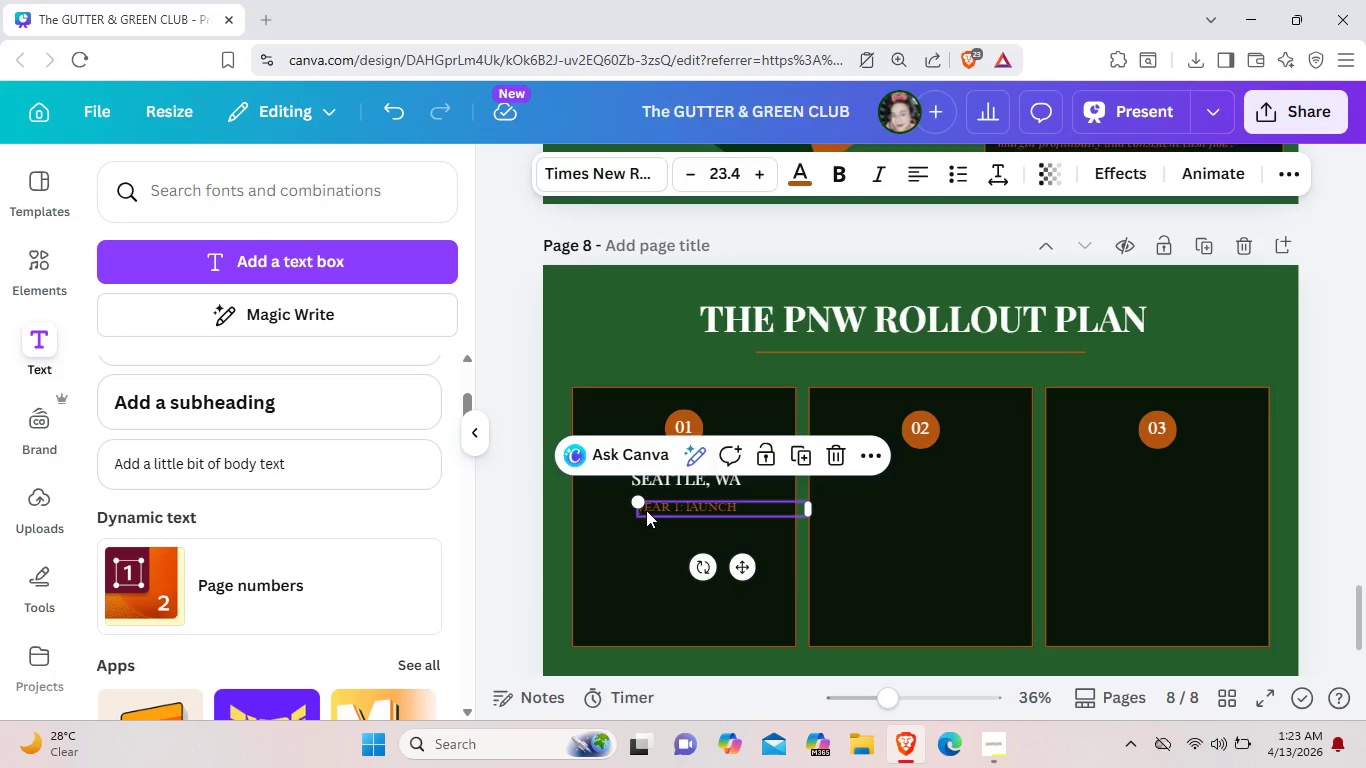 
double_click([646, 510])
 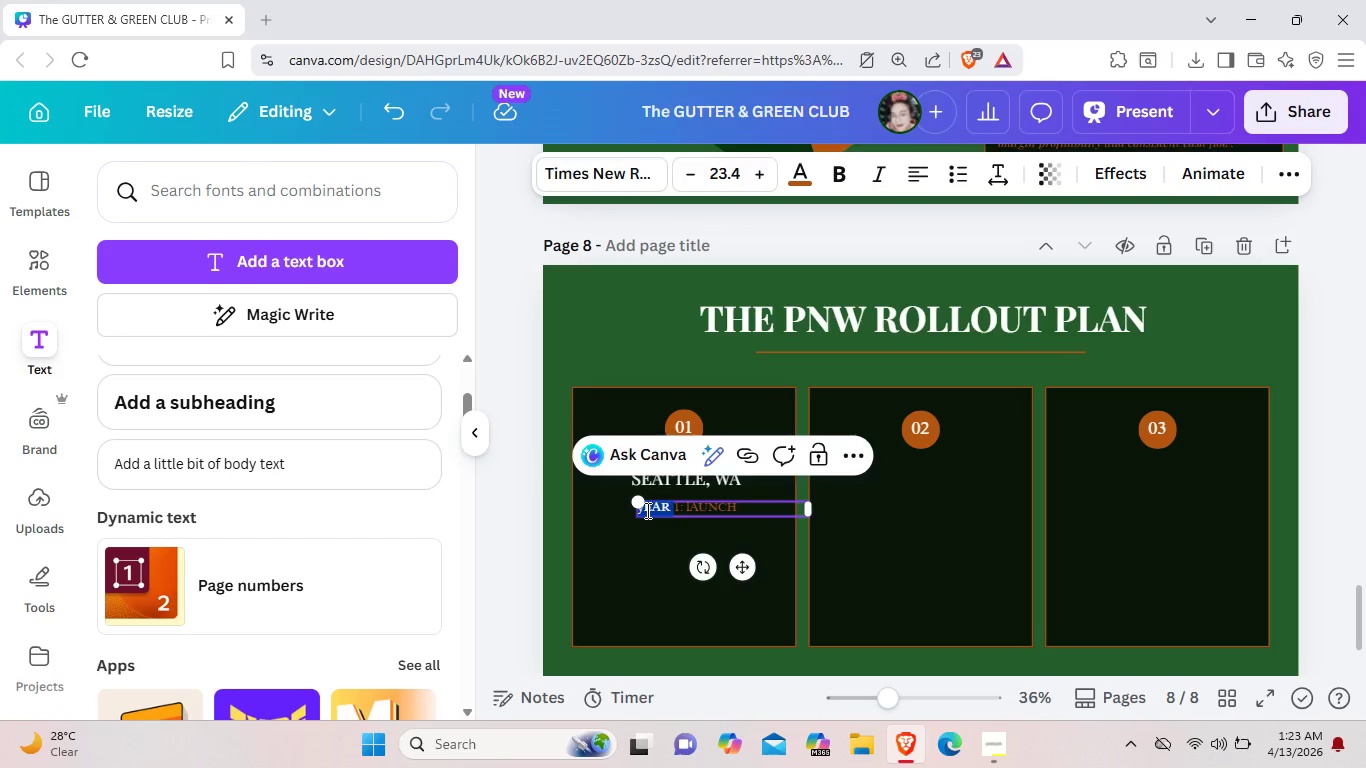 
left_click([646, 510])
 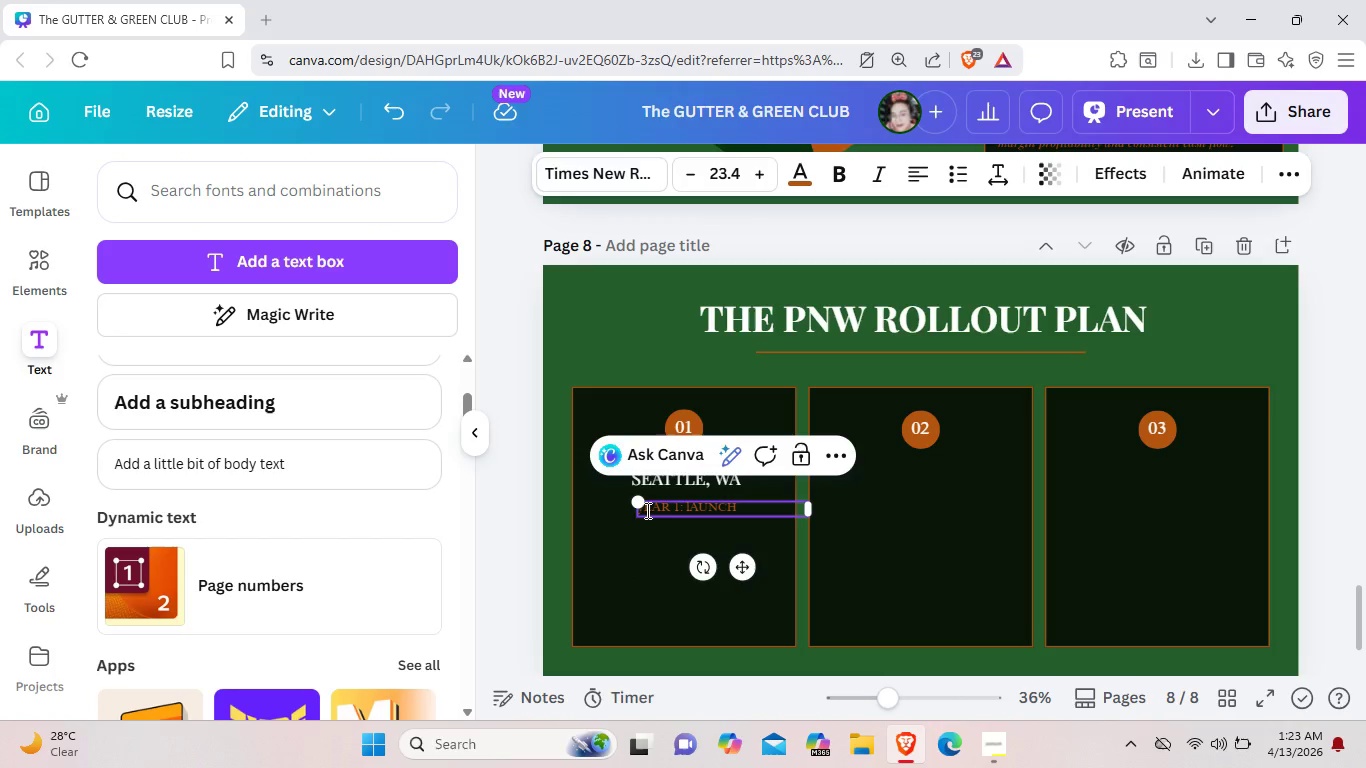 
key(Backspace)
 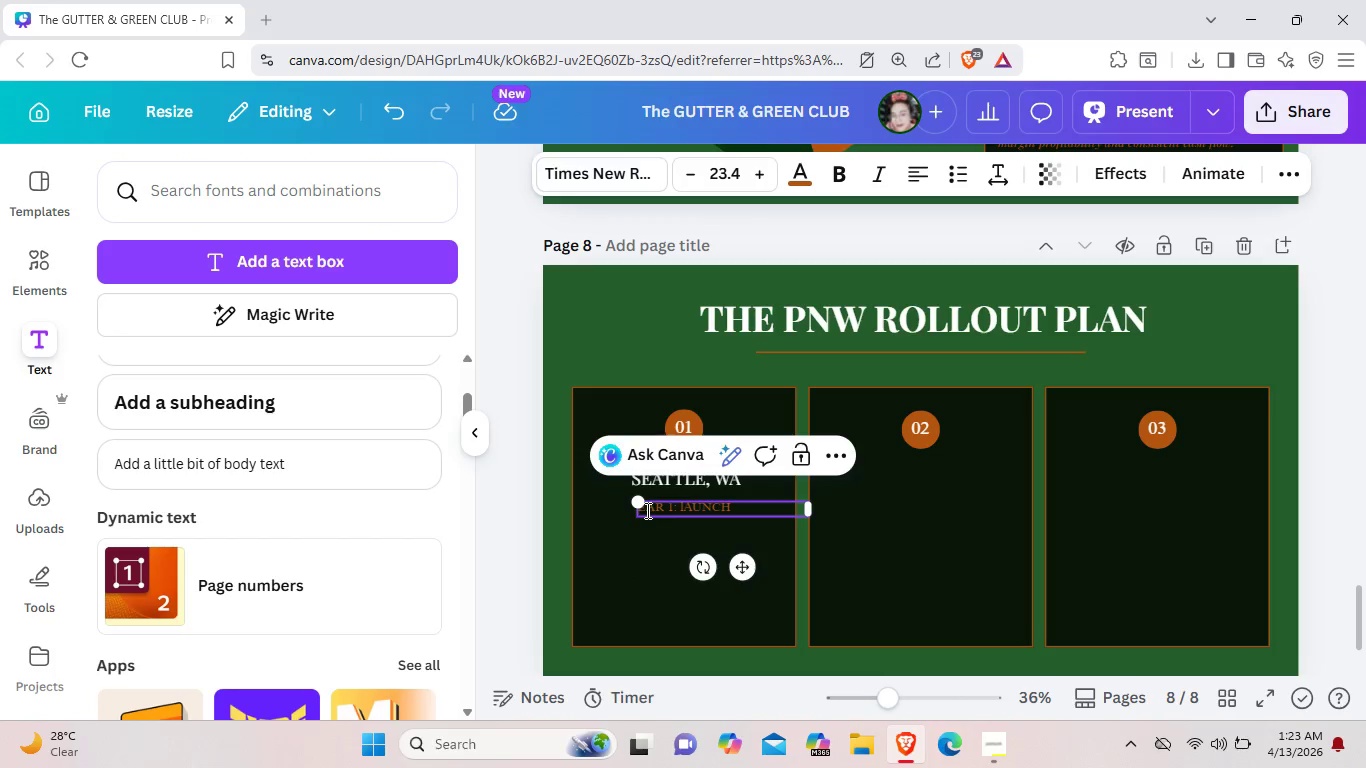 
key(Shift+Y)
 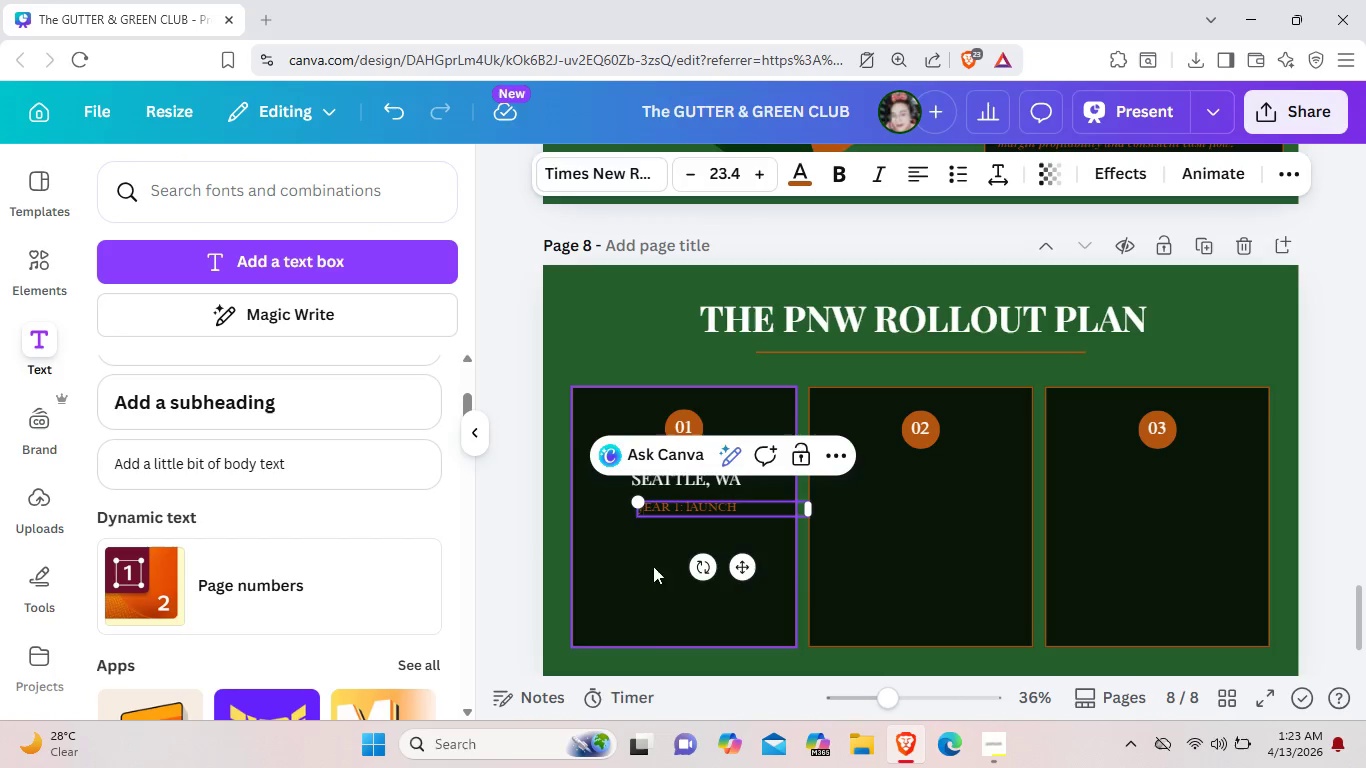 
left_click([639, 564])
 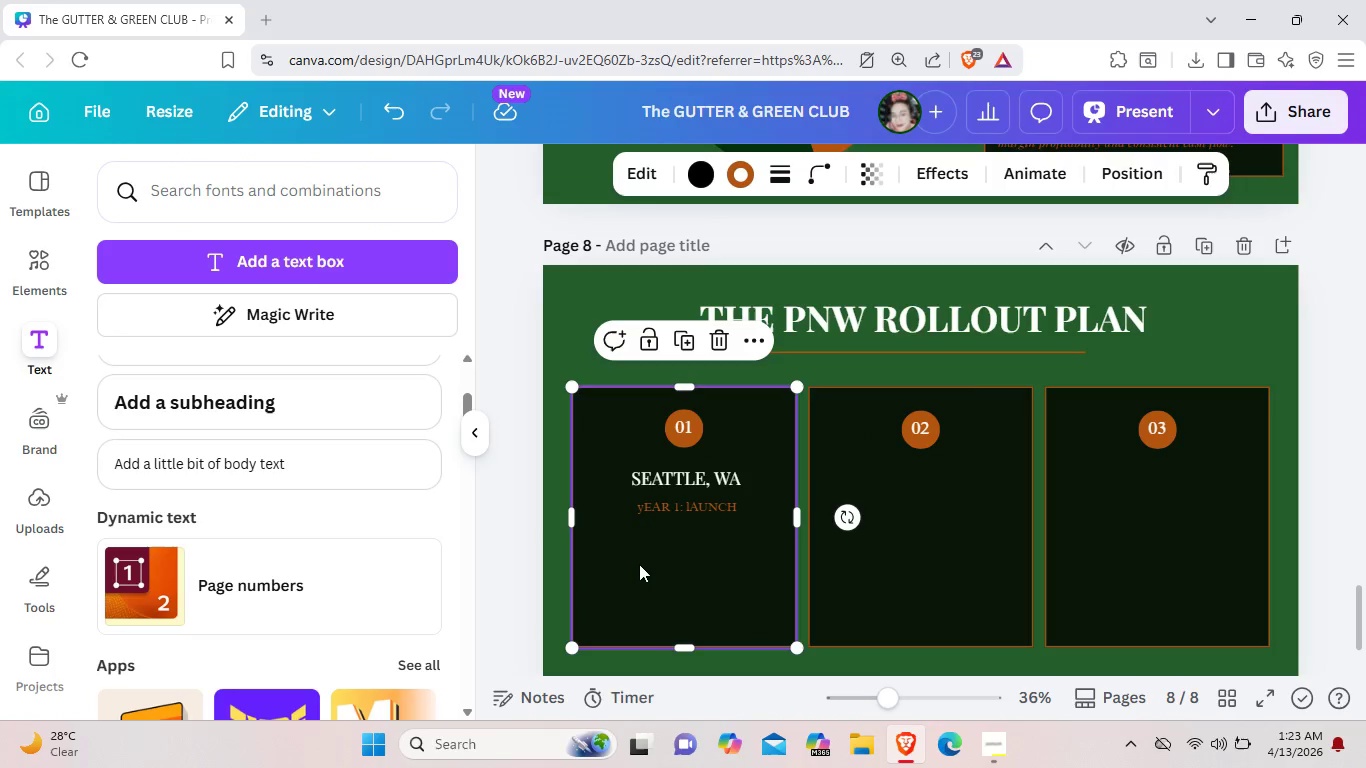 
key(CapsLock)
 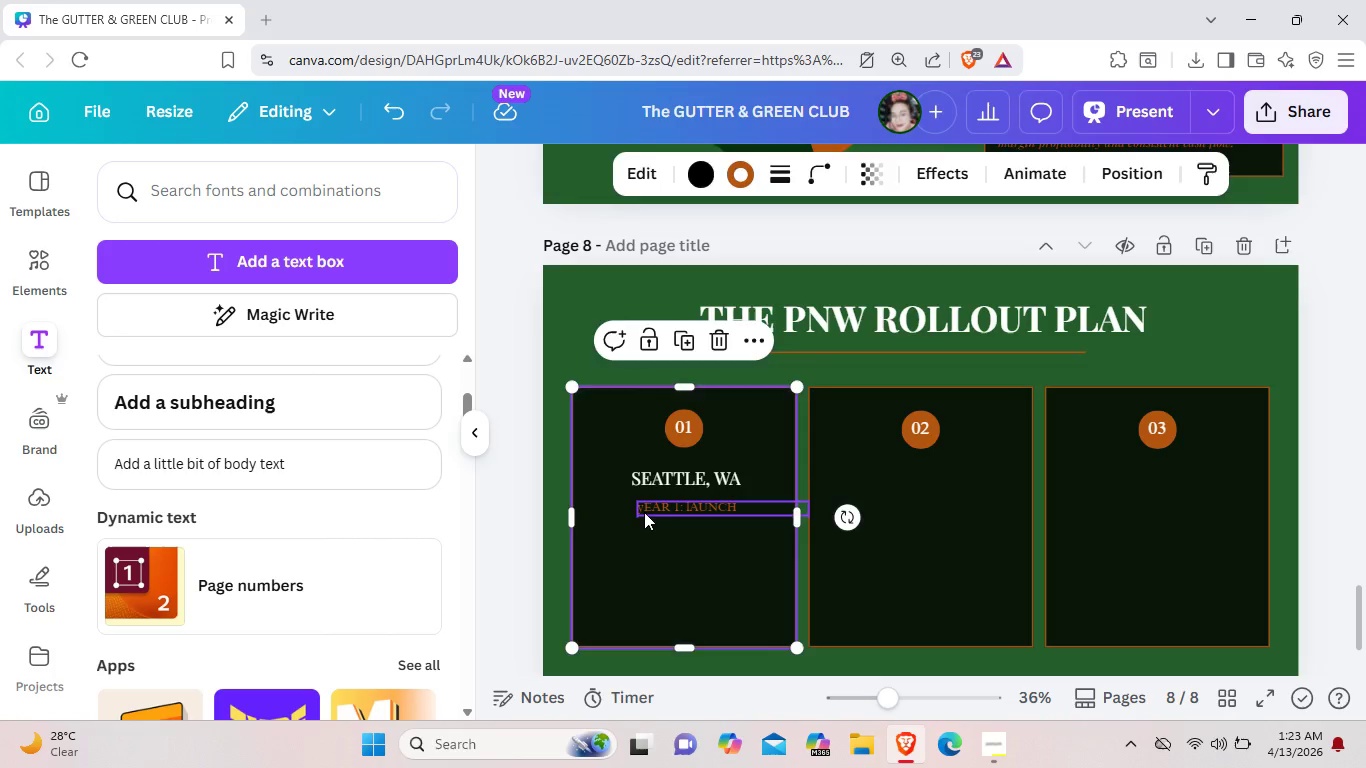 
double_click([644, 512])
 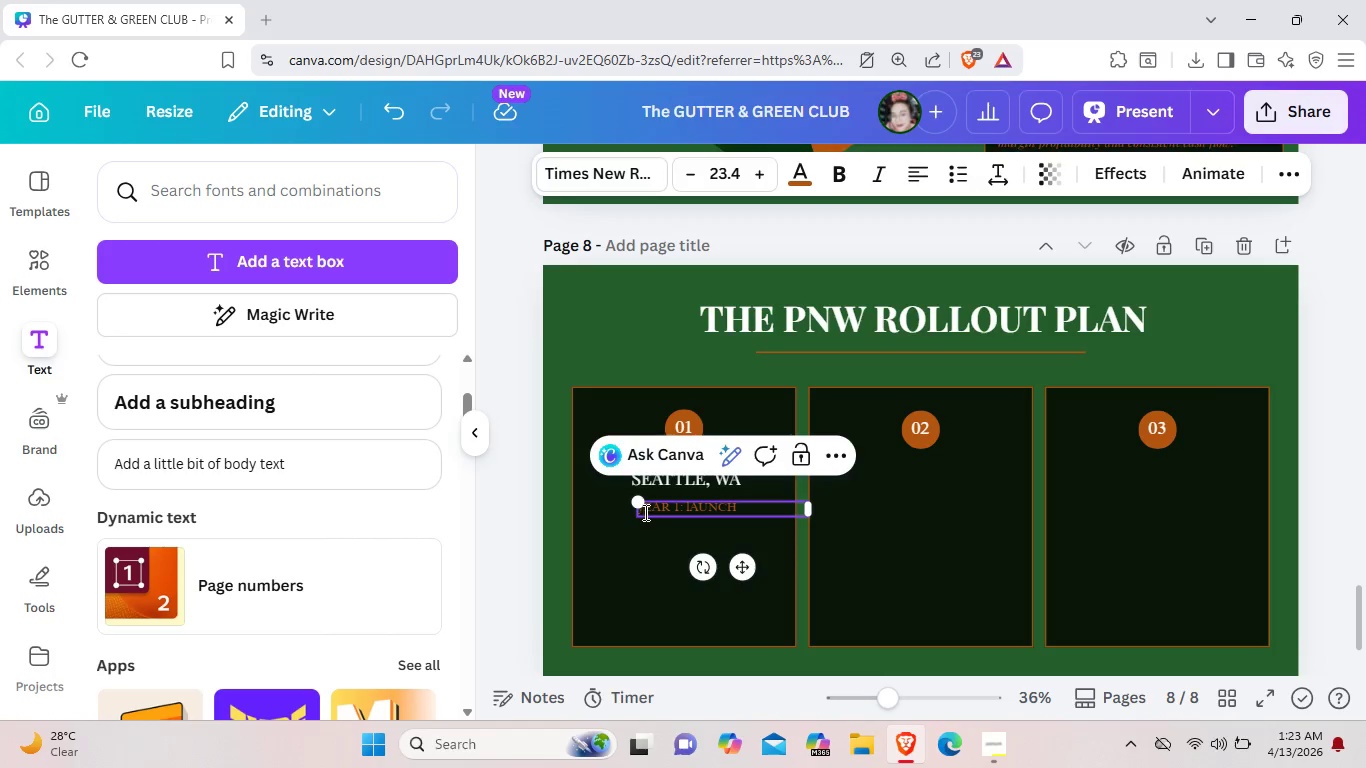 
left_click([644, 512])
 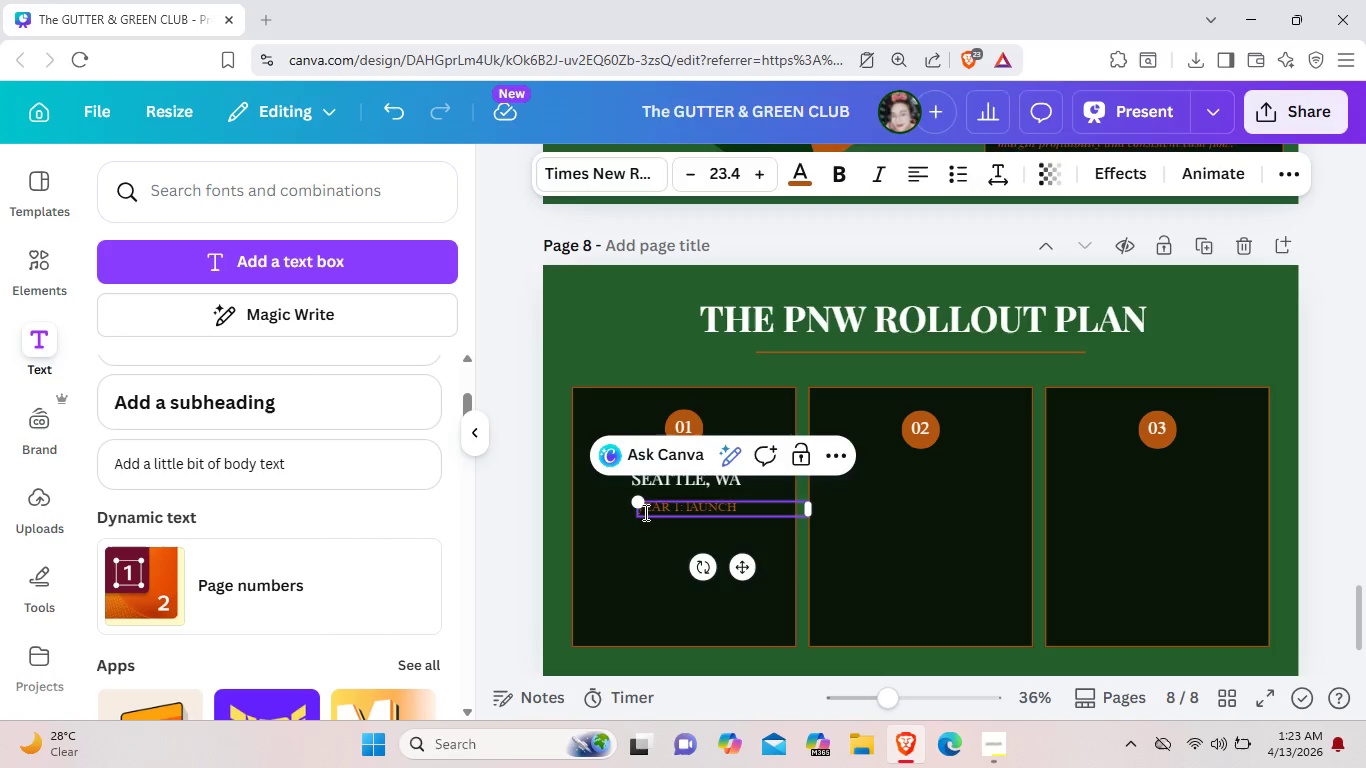 
key(Backspace)
 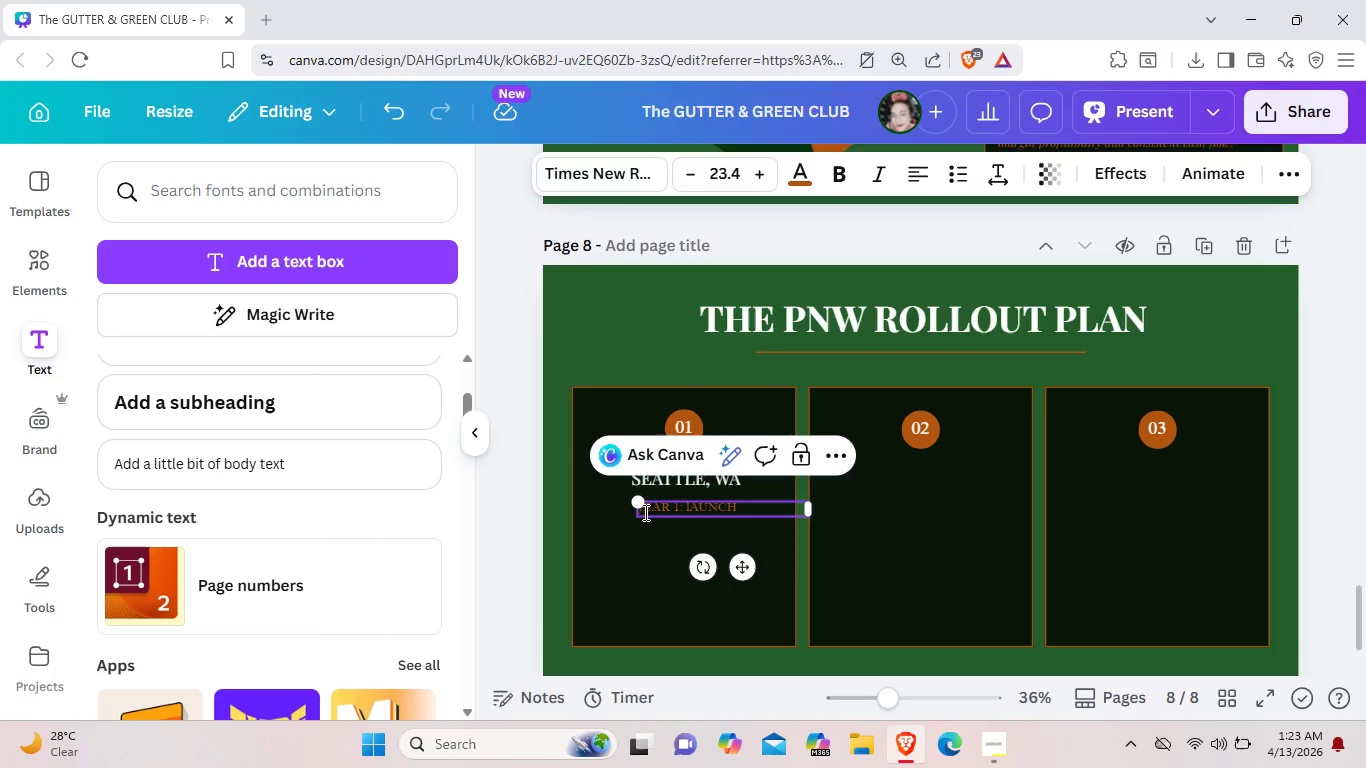 
key(Y)
 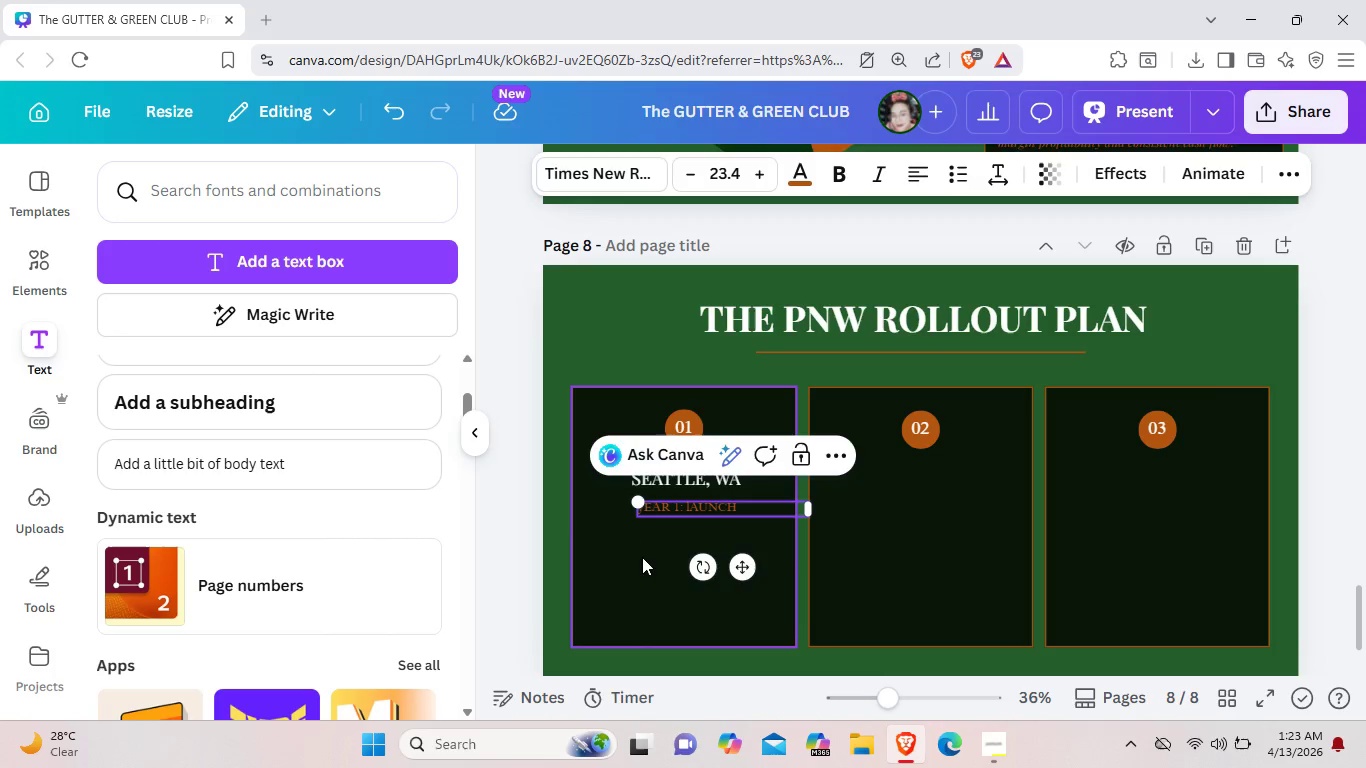 
left_click([642, 558])
 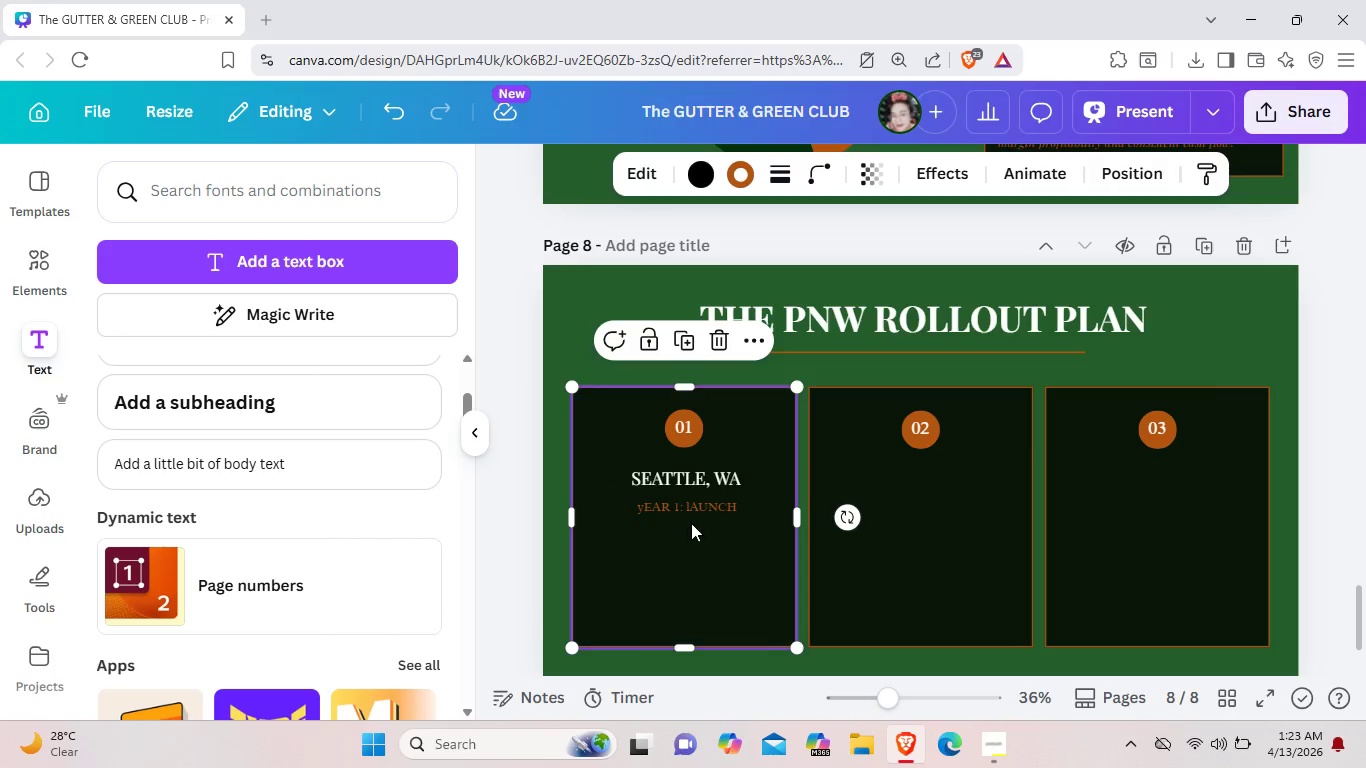 
left_click_drag(start_coordinate=[690, 513], to_coordinate=[690, 503])
 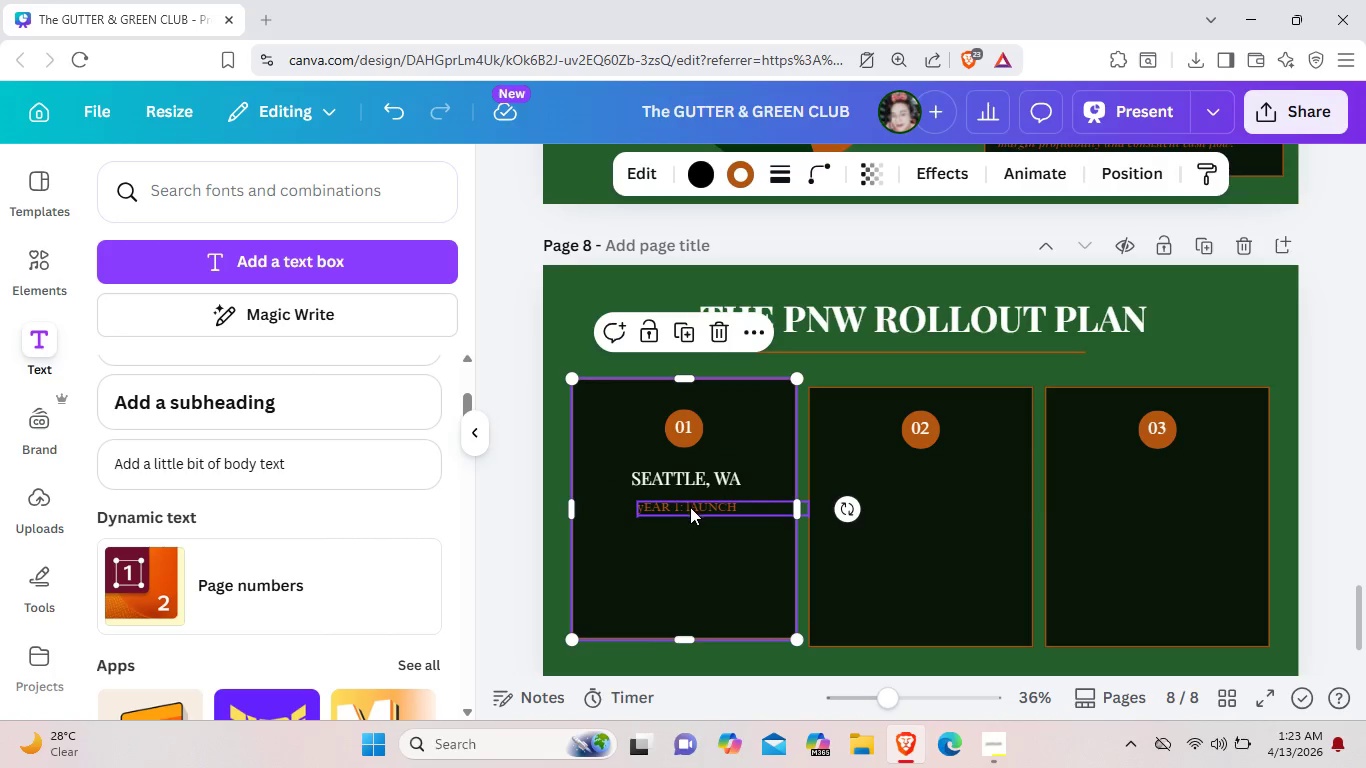 
left_click_drag(start_coordinate=[690, 506], to_coordinate=[688, 512])
 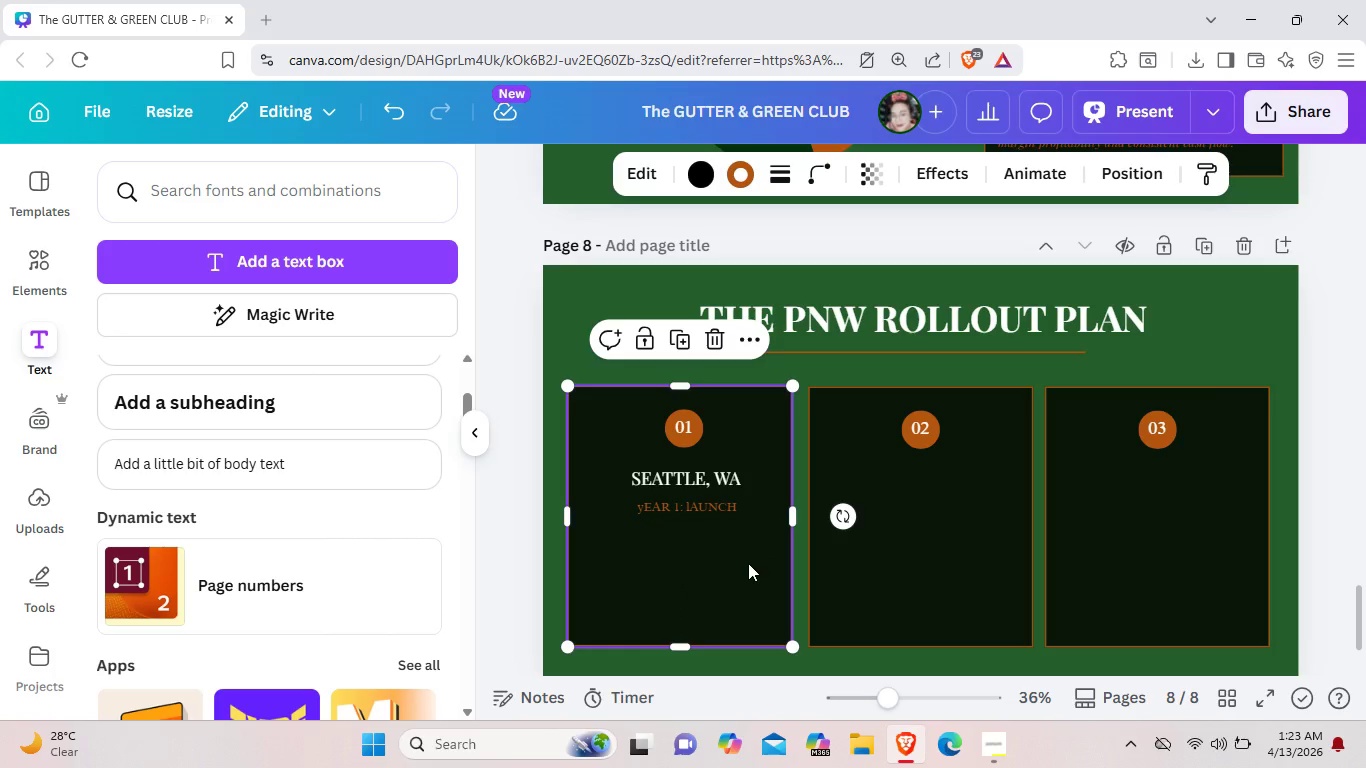 
right_click([748, 563])
 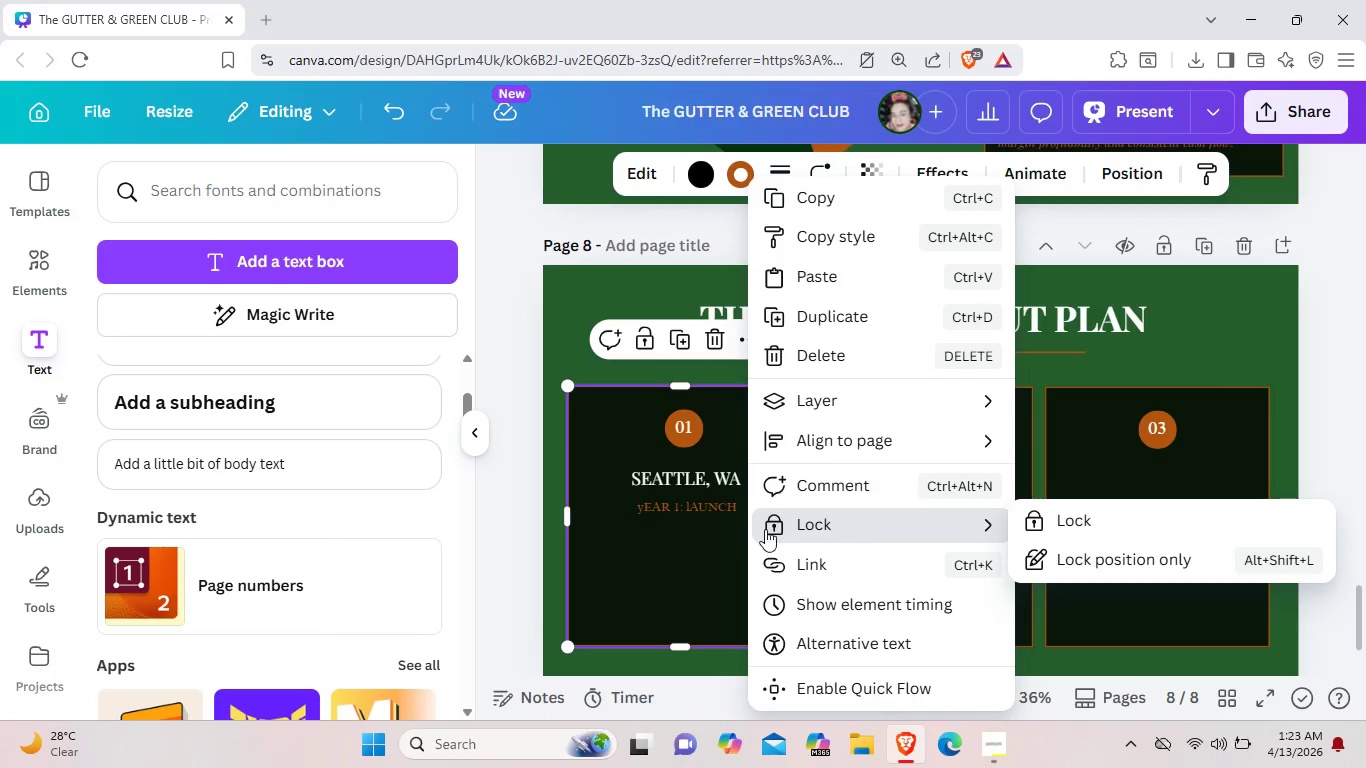 
left_click([1085, 563])
 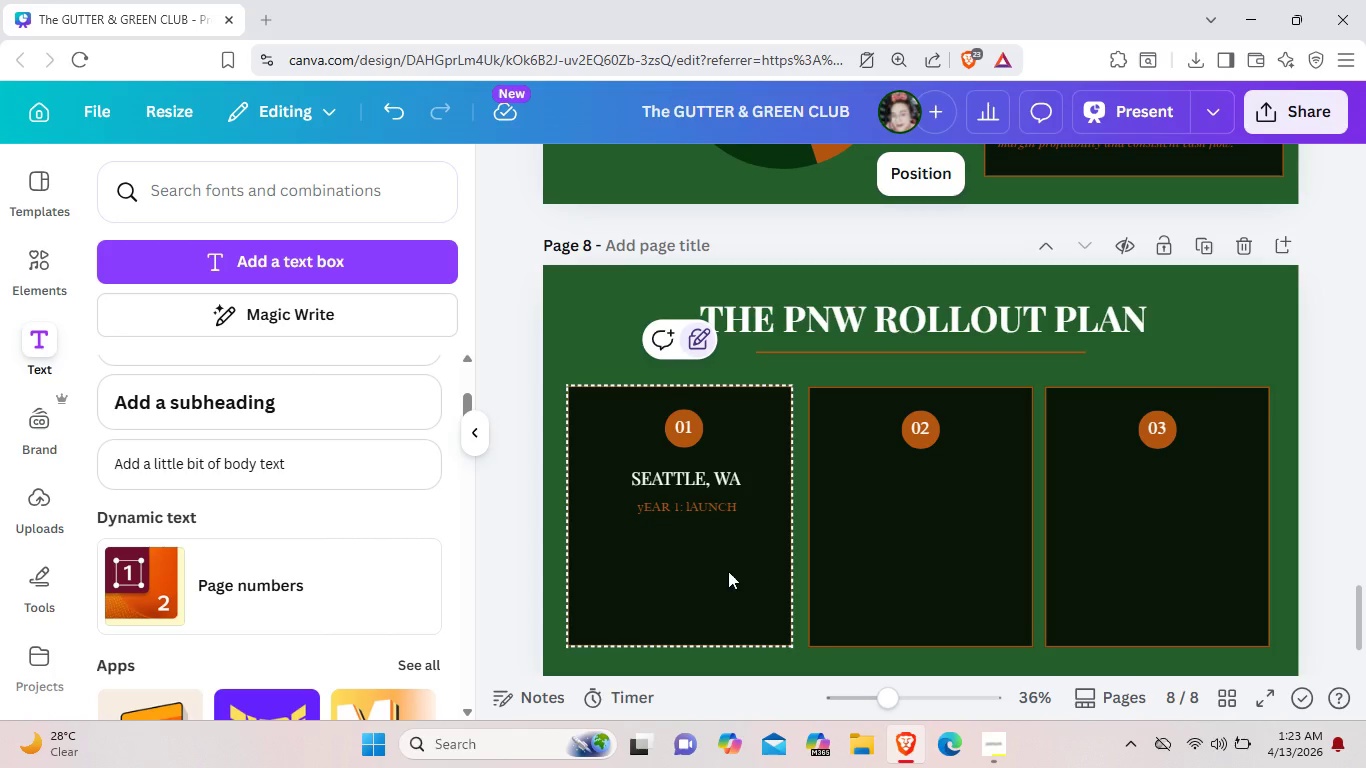 
left_click([728, 571])
 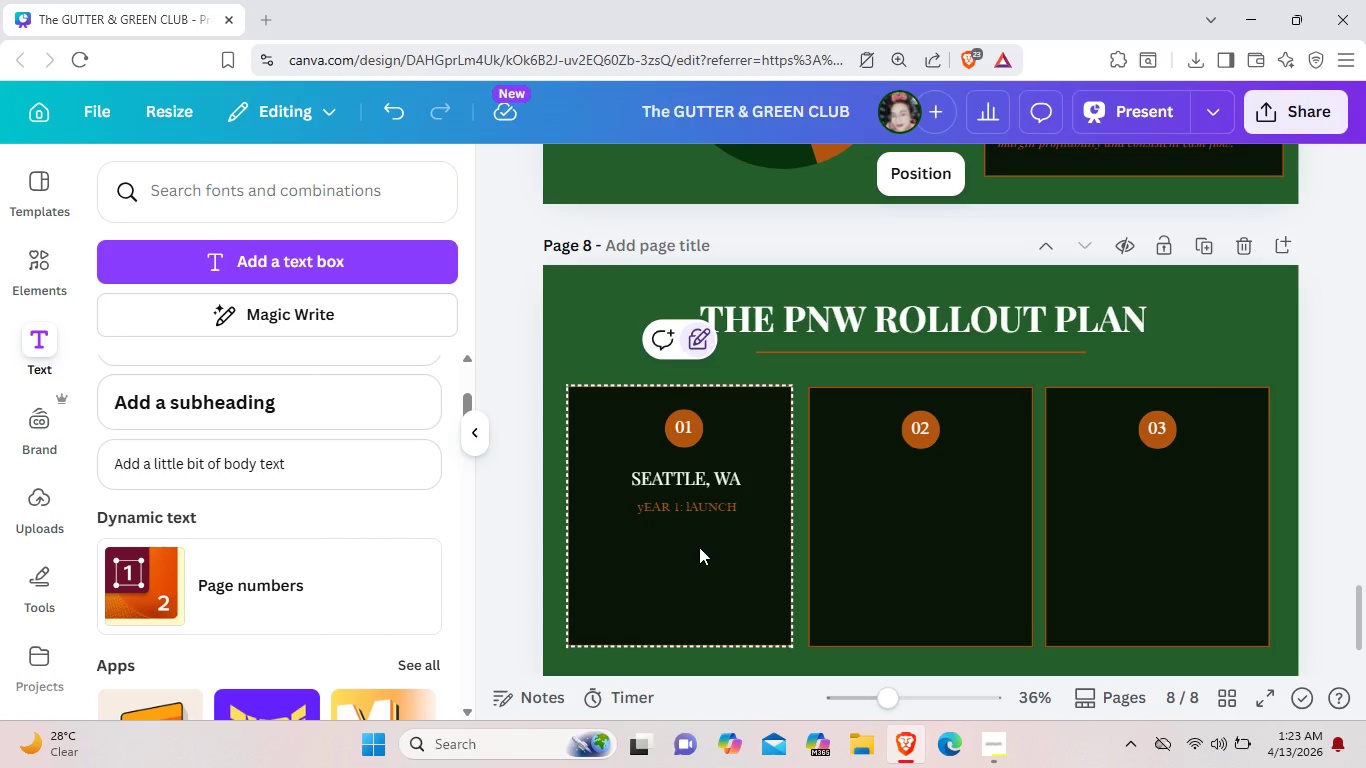 
left_click([699, 547])
 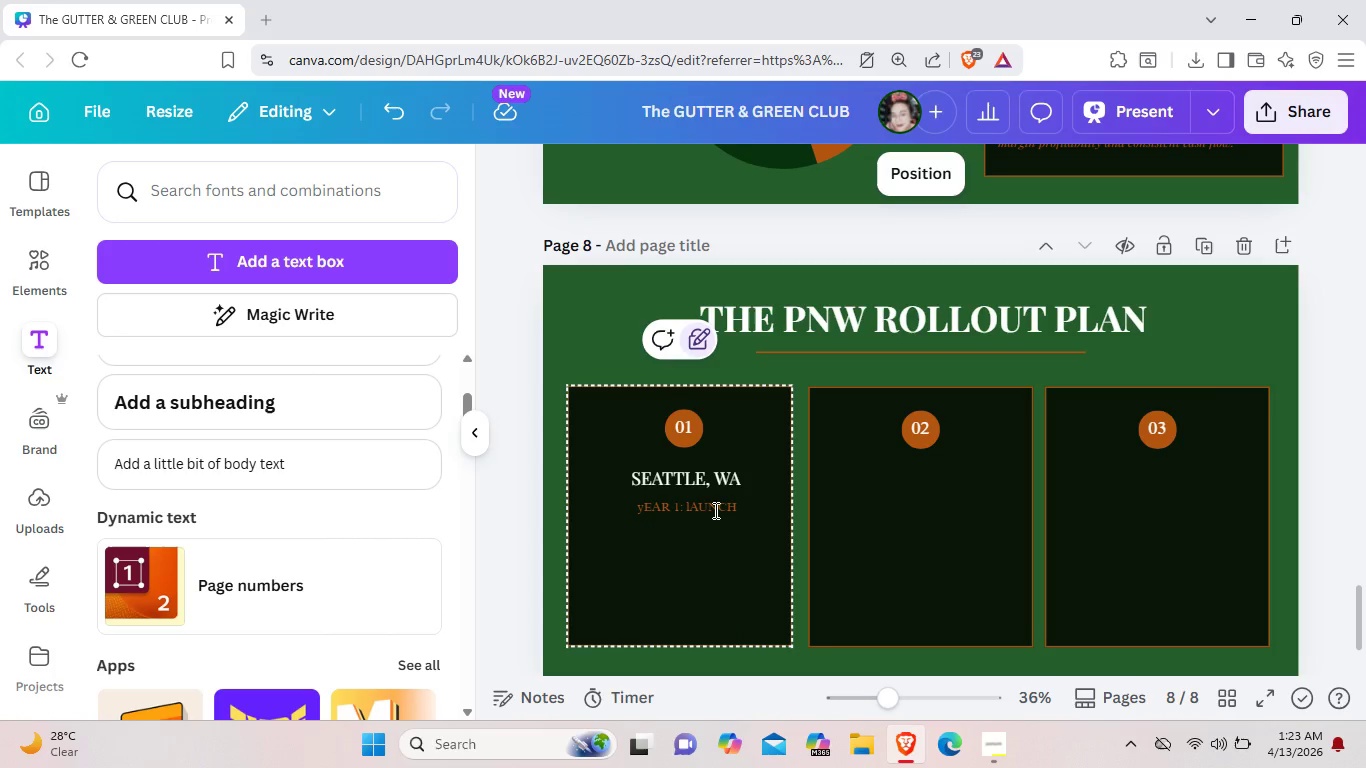 
double_click([714, 510])
 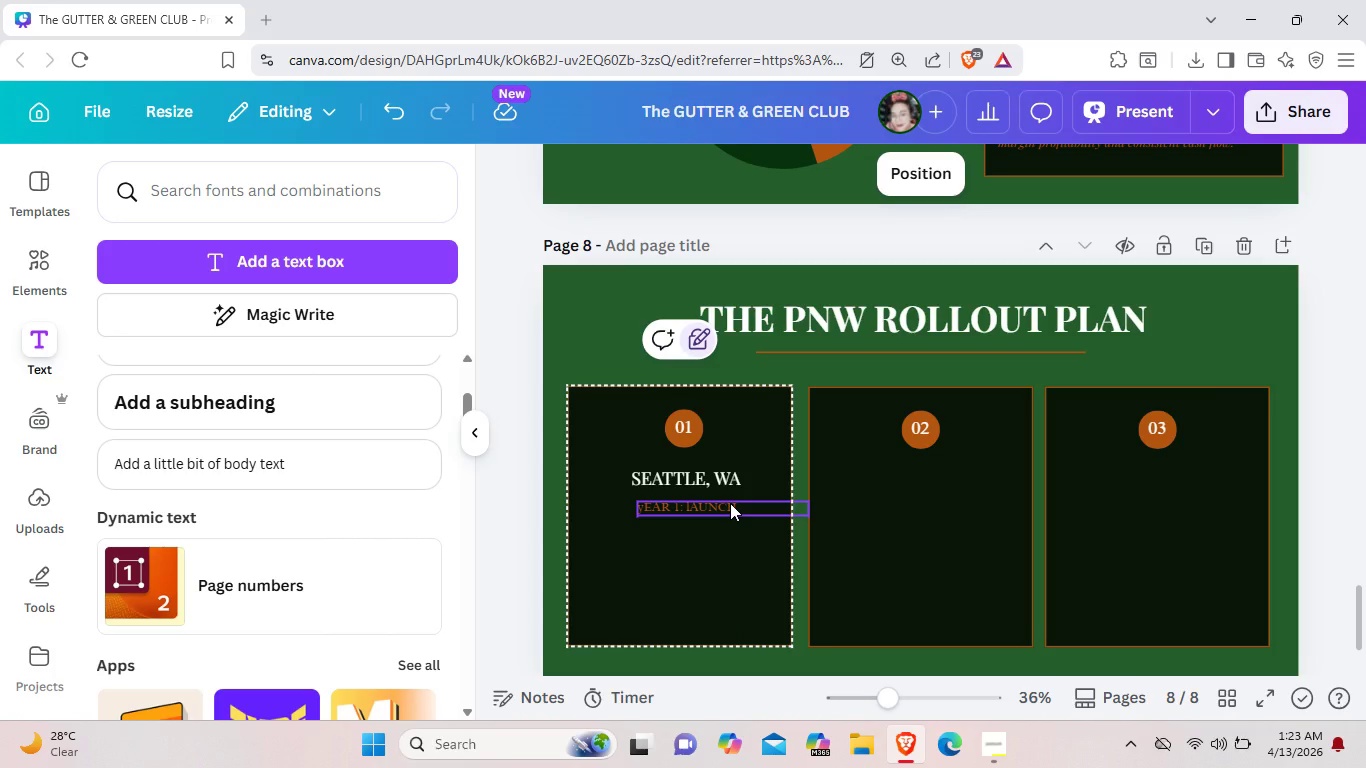 
double_click([730, 503])
 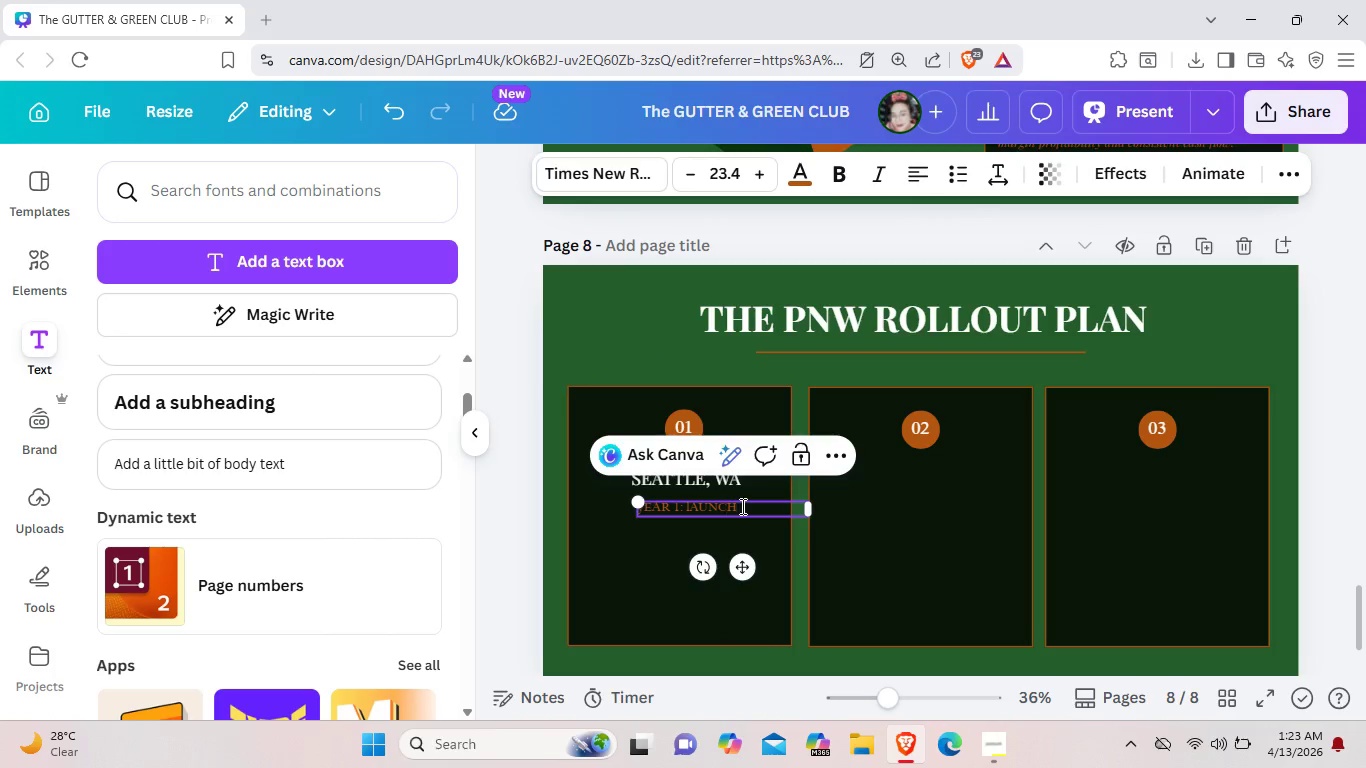 
left_click([741, 506])
 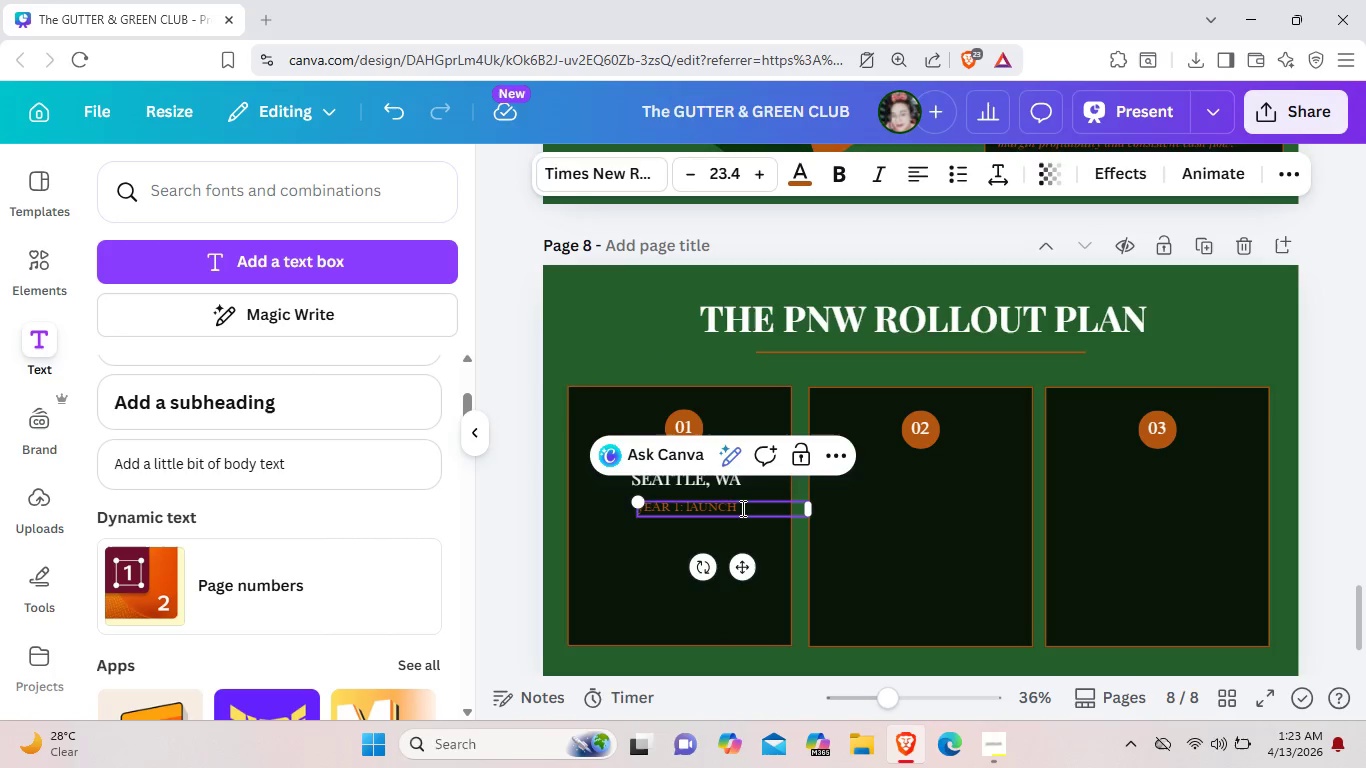 
left_click_drag(start_coordinate=[741, 508], to_coordinate=[634, 509])
 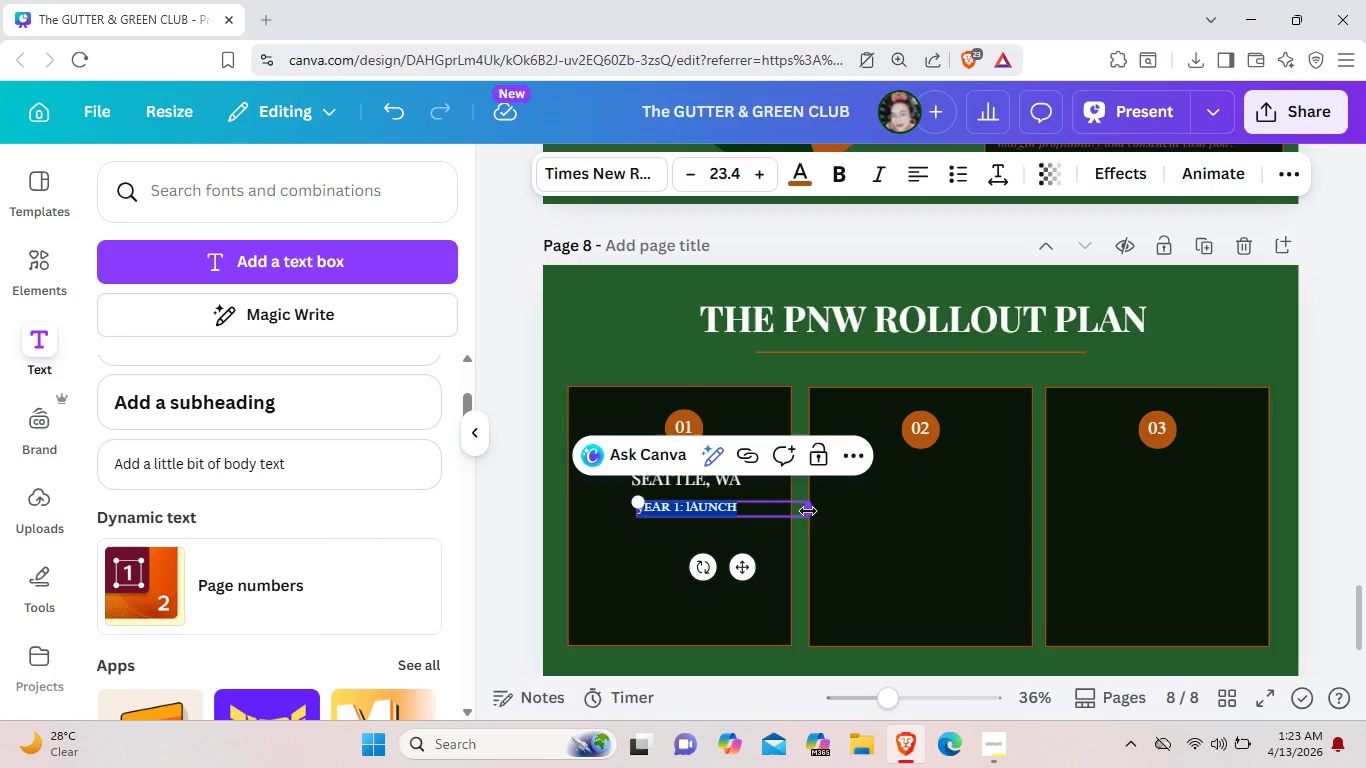 
left_click_drag(start_coordinate=[809, 511], to_coordinate=[743, 511])
 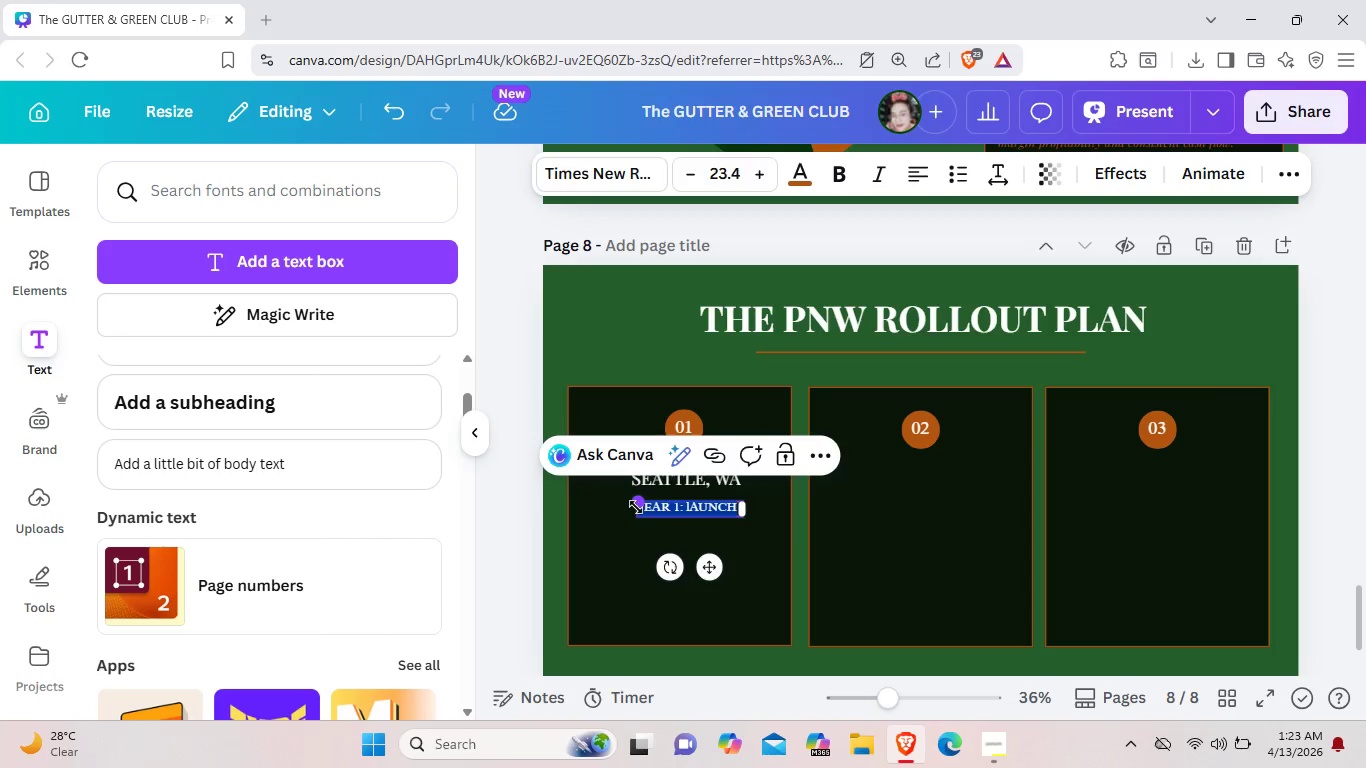 
left_click_drag(start_coordinate=[636, 507], to_coordinate=[636, 498])
 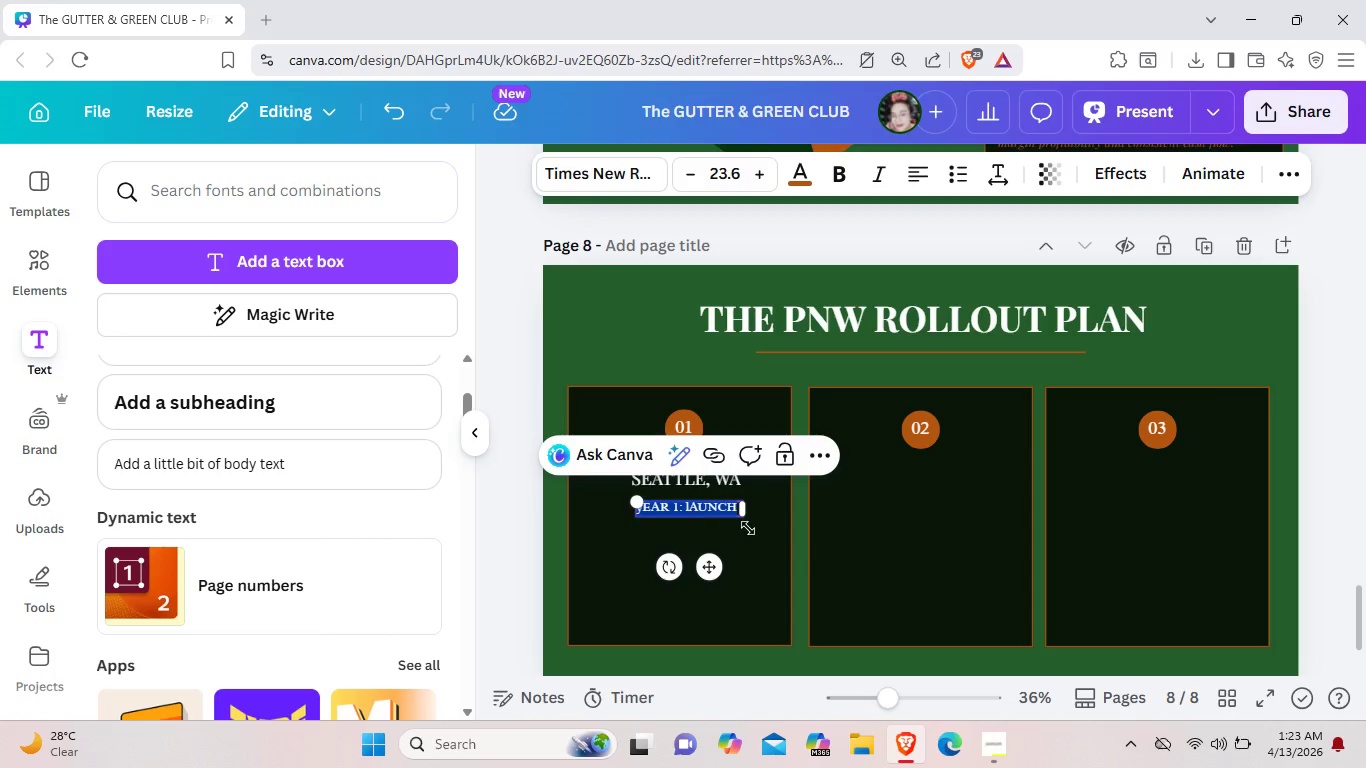 
left_click([749, 528])
 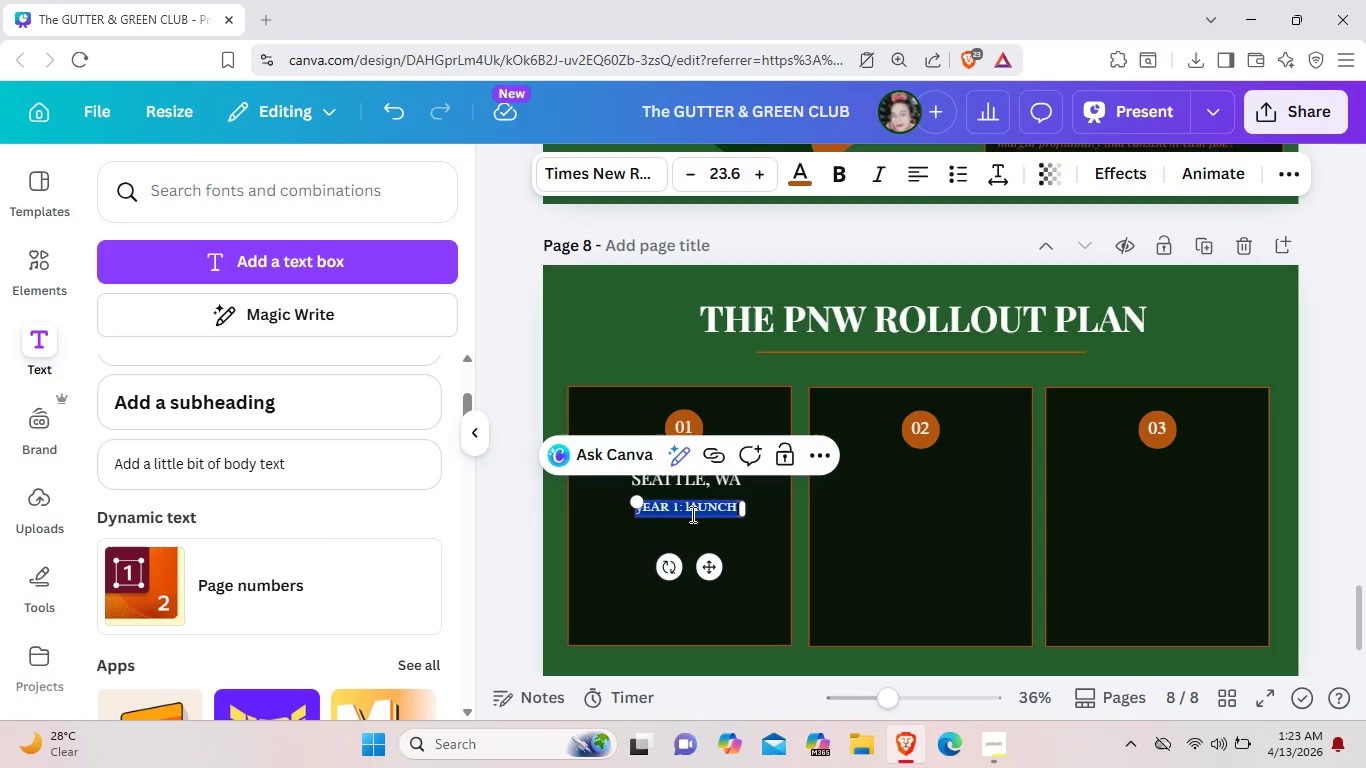 
double_click([692, 512])
 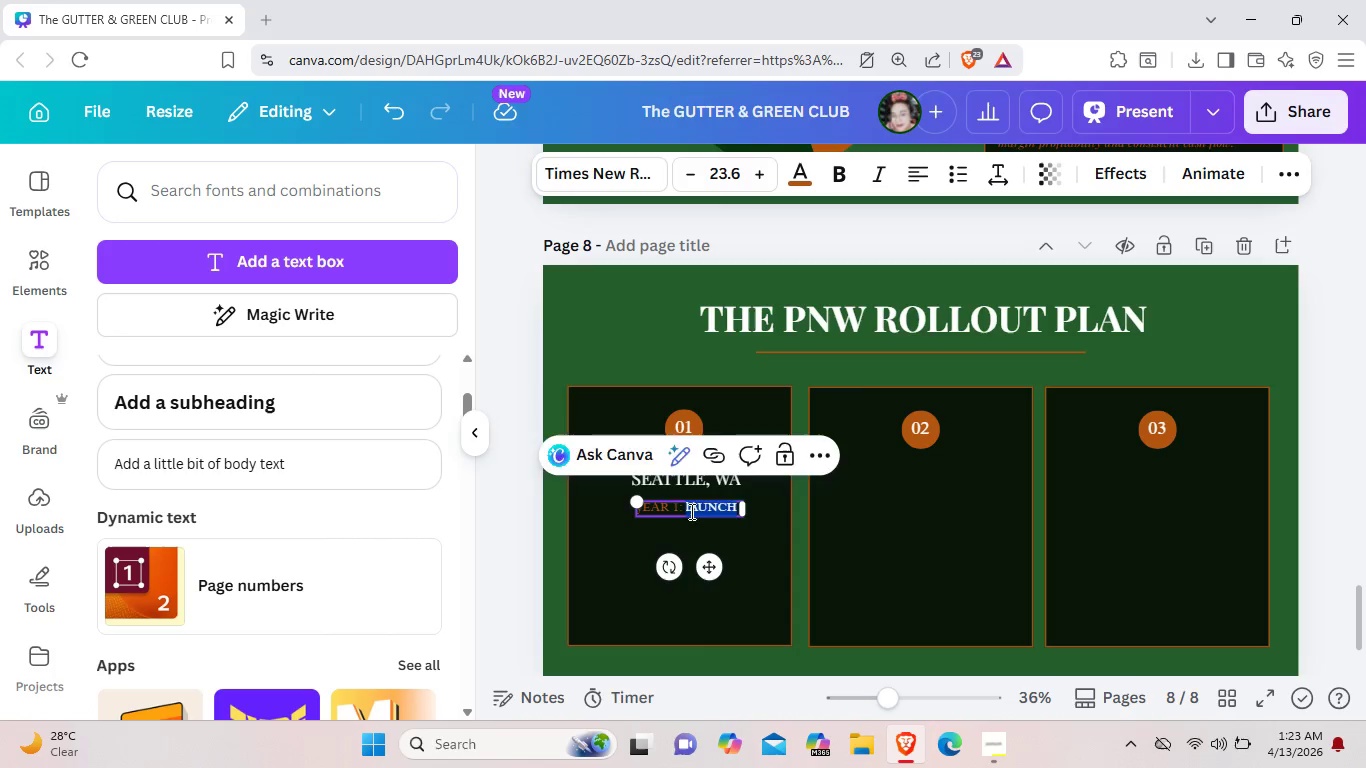 
left_click([690, 511])
 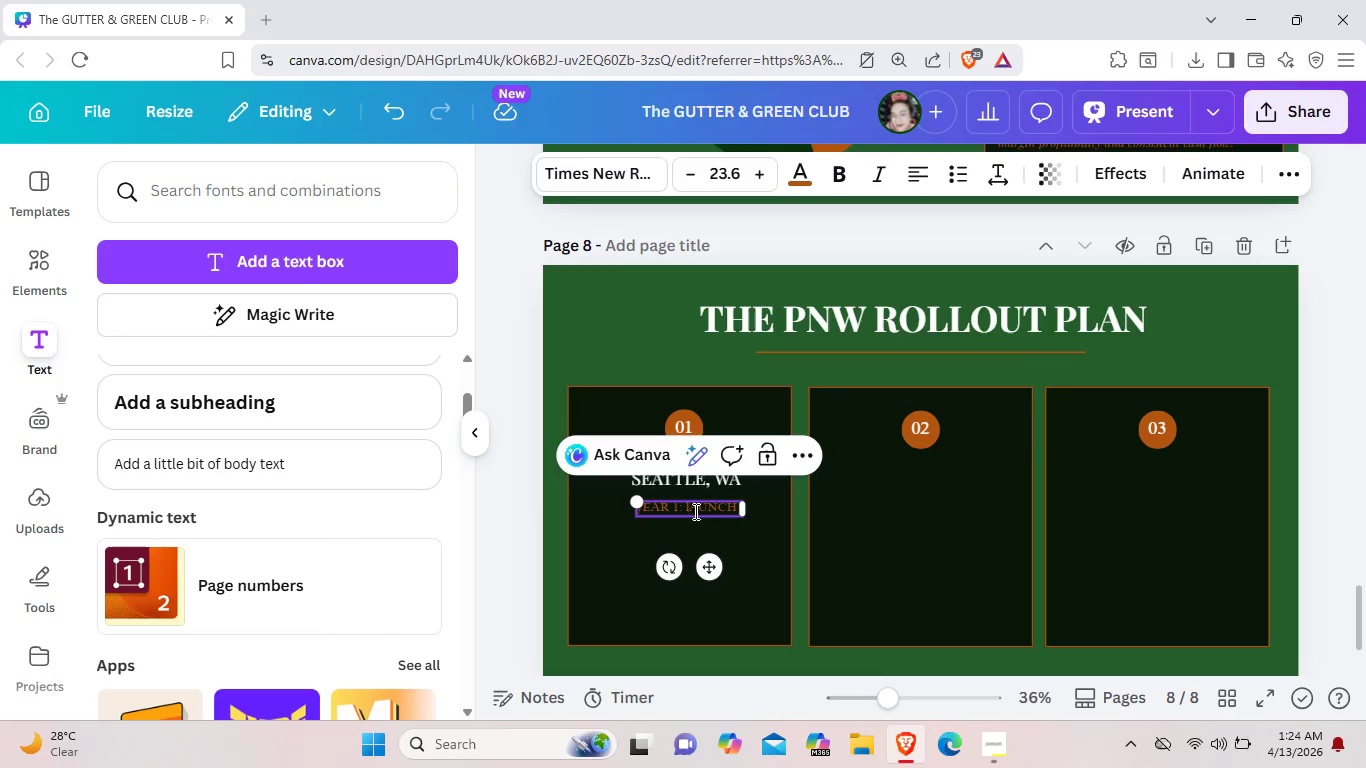 
left_click([694, 509])
 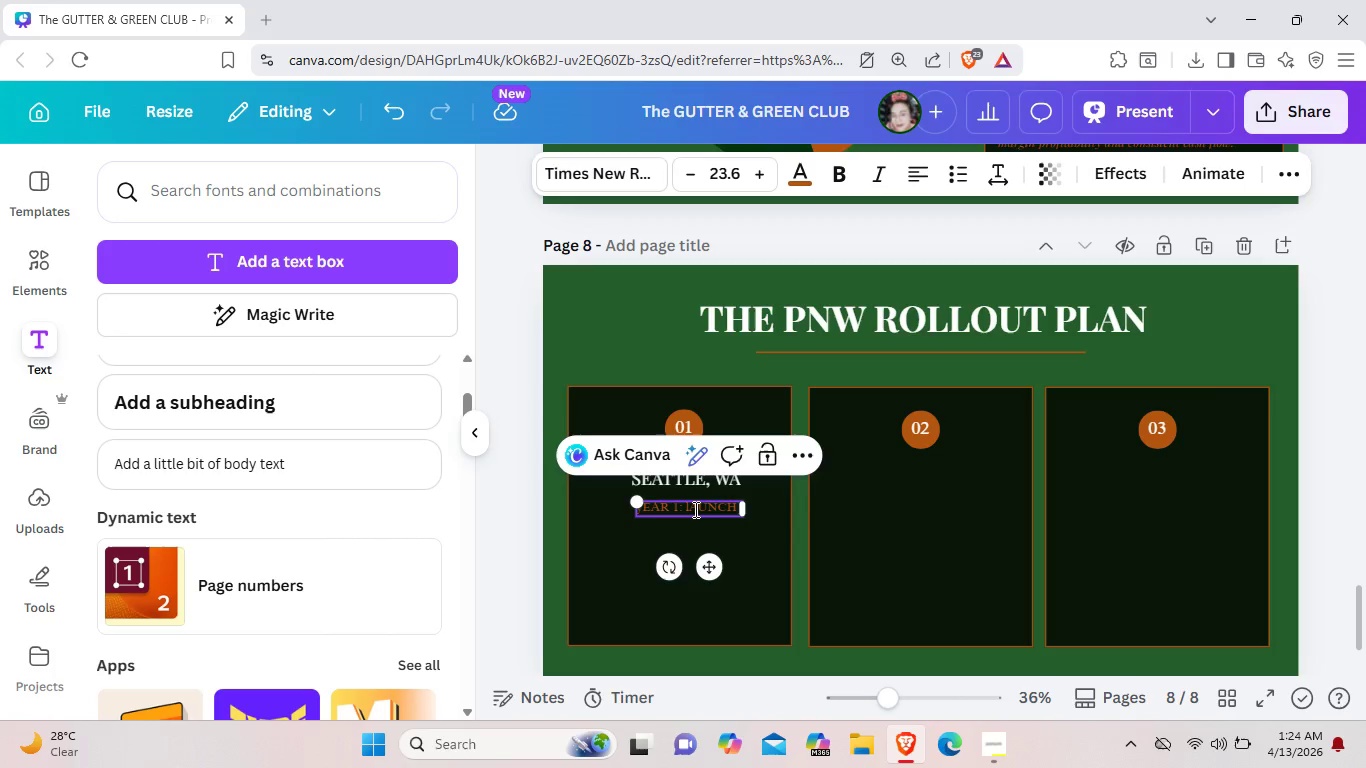 
key(Backspace)
 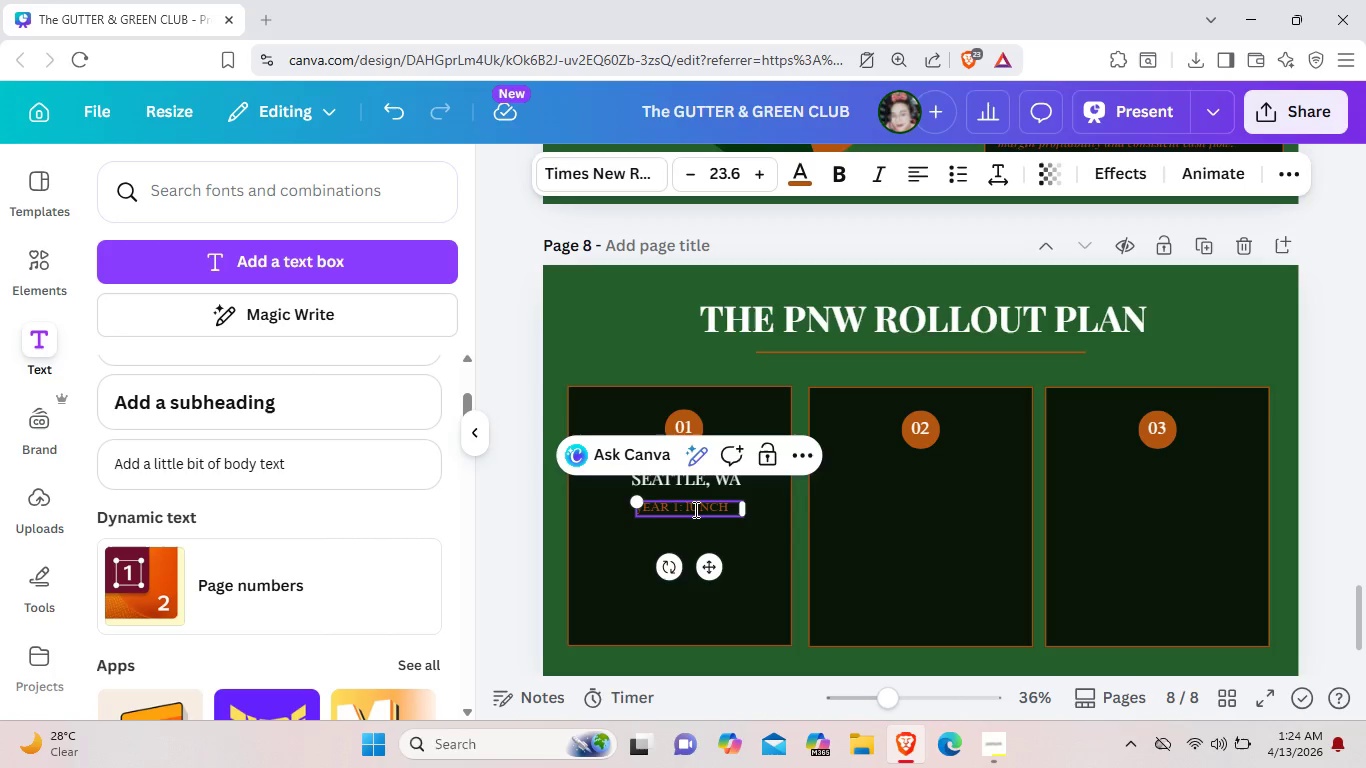 
key(Backspace)
type(La)
 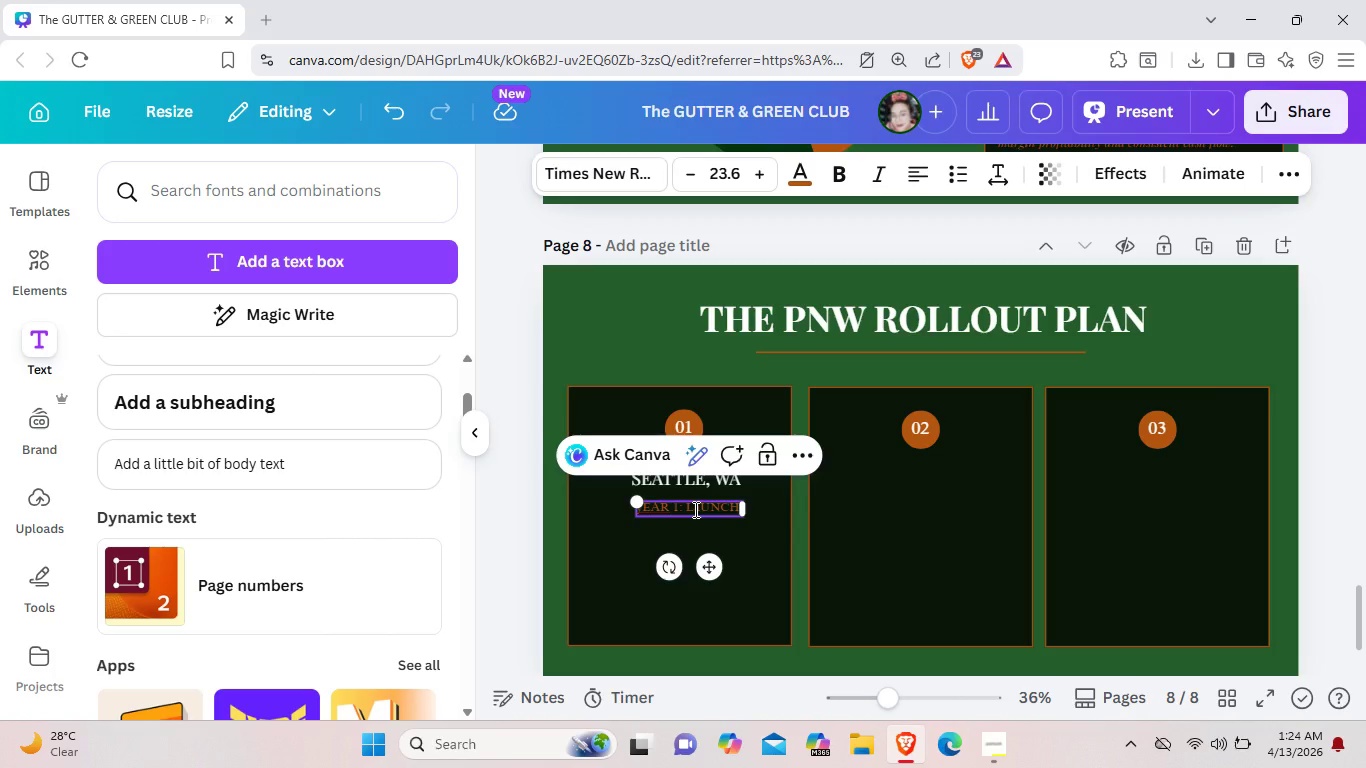 
key(Backspace)
 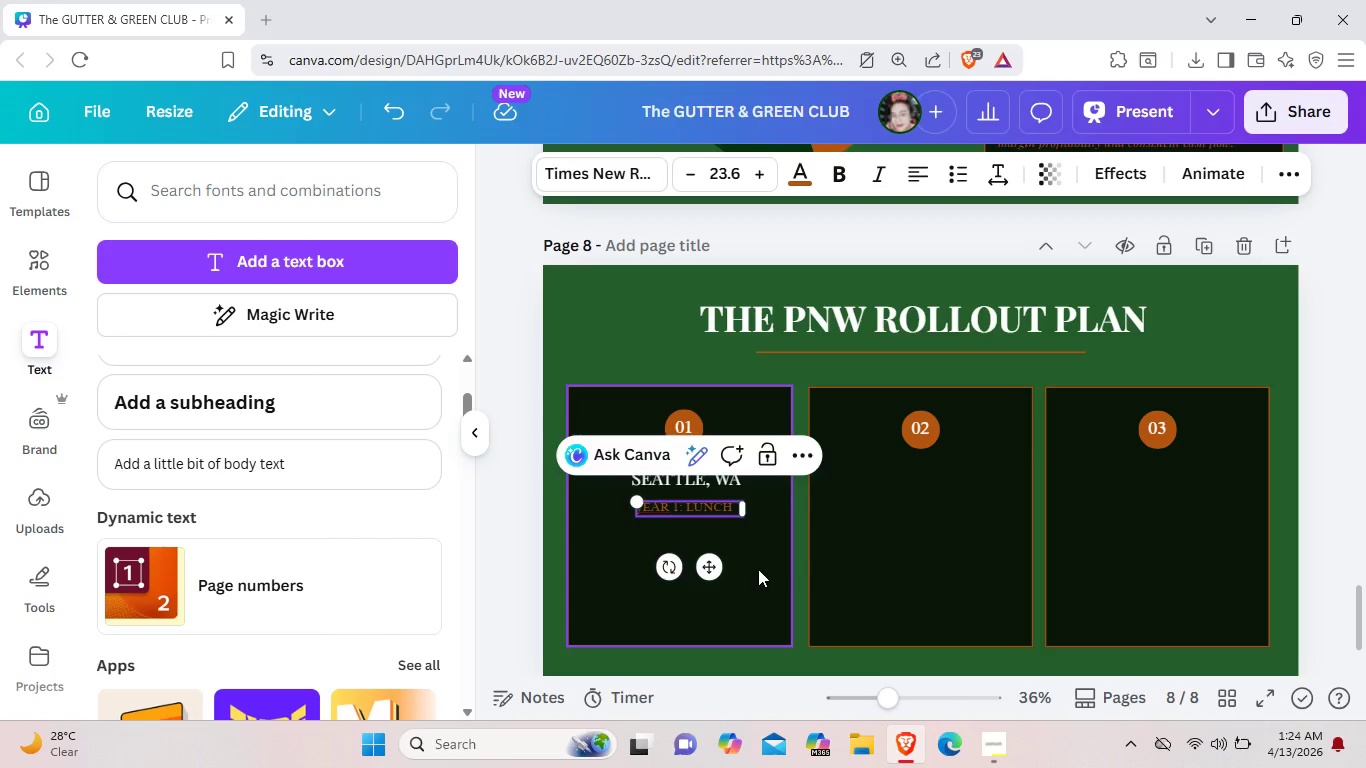 
key(Shift+A)
 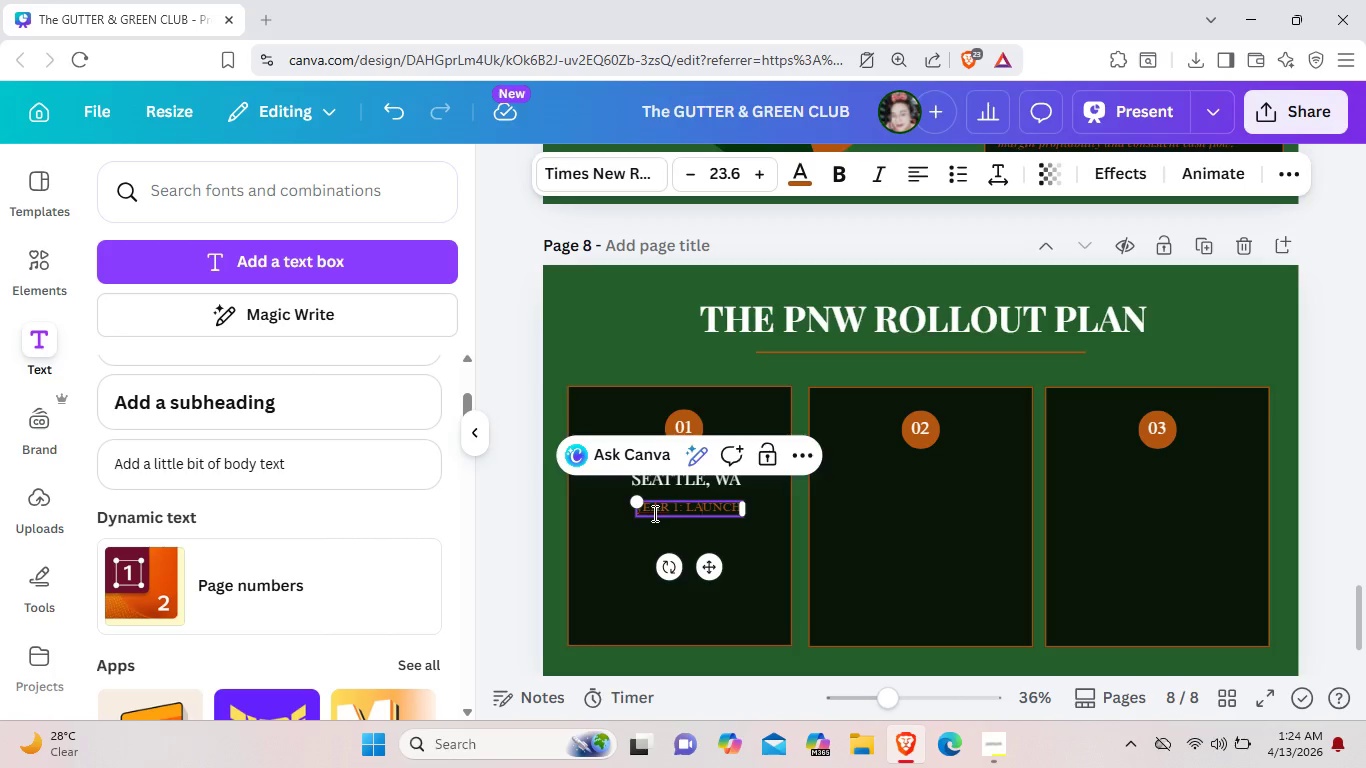 
left_click([653, 513])
 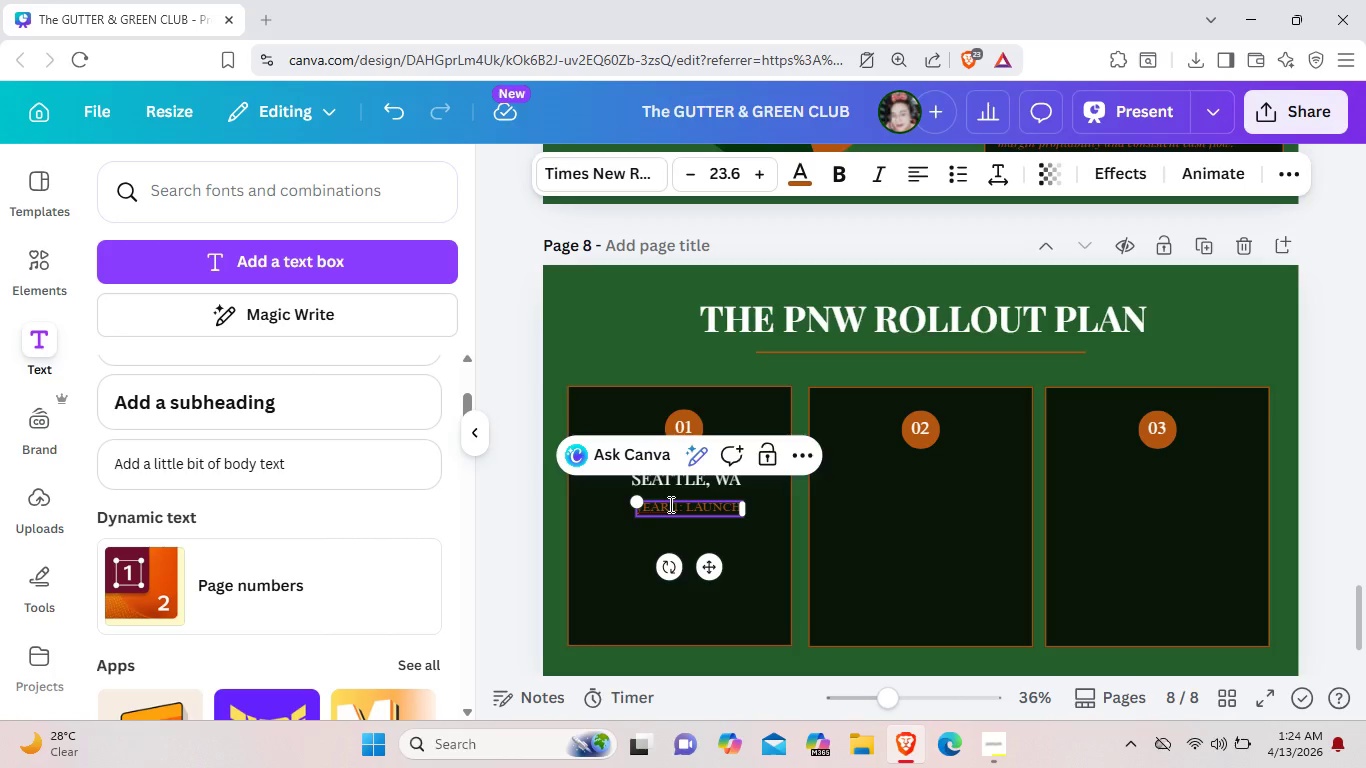 
left_click([669, 504])
 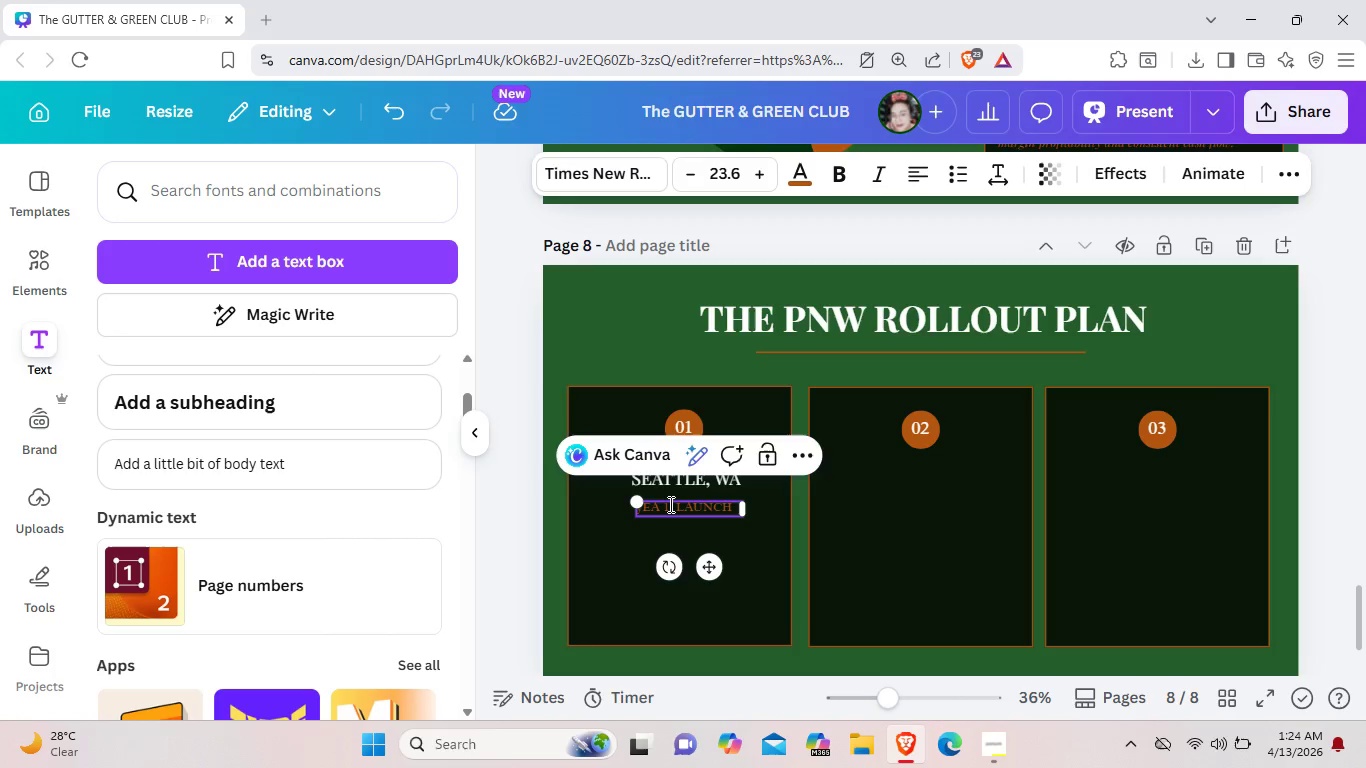 
key(Backspace)
key(Backspace)
key(Backspace)
key(Backspace)
type(Year)
 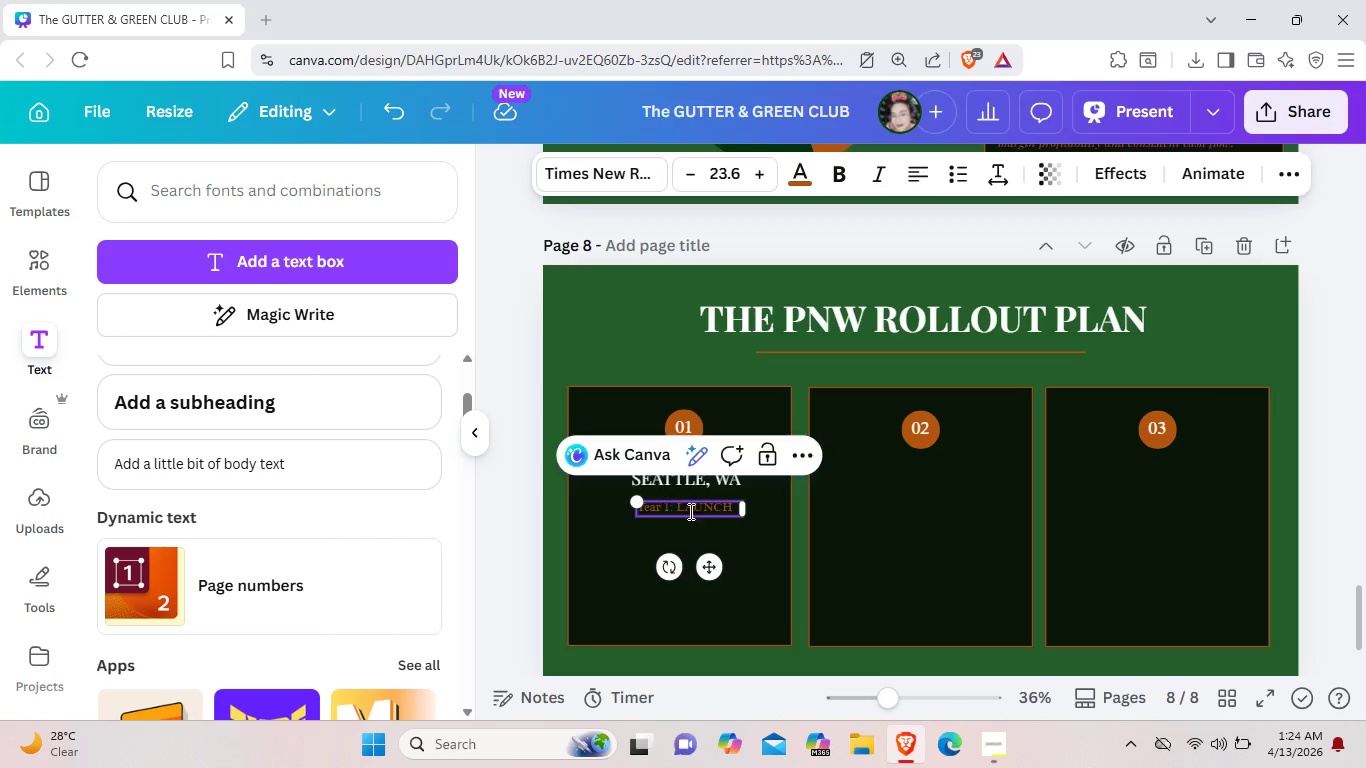 
left_click([630, 537])
 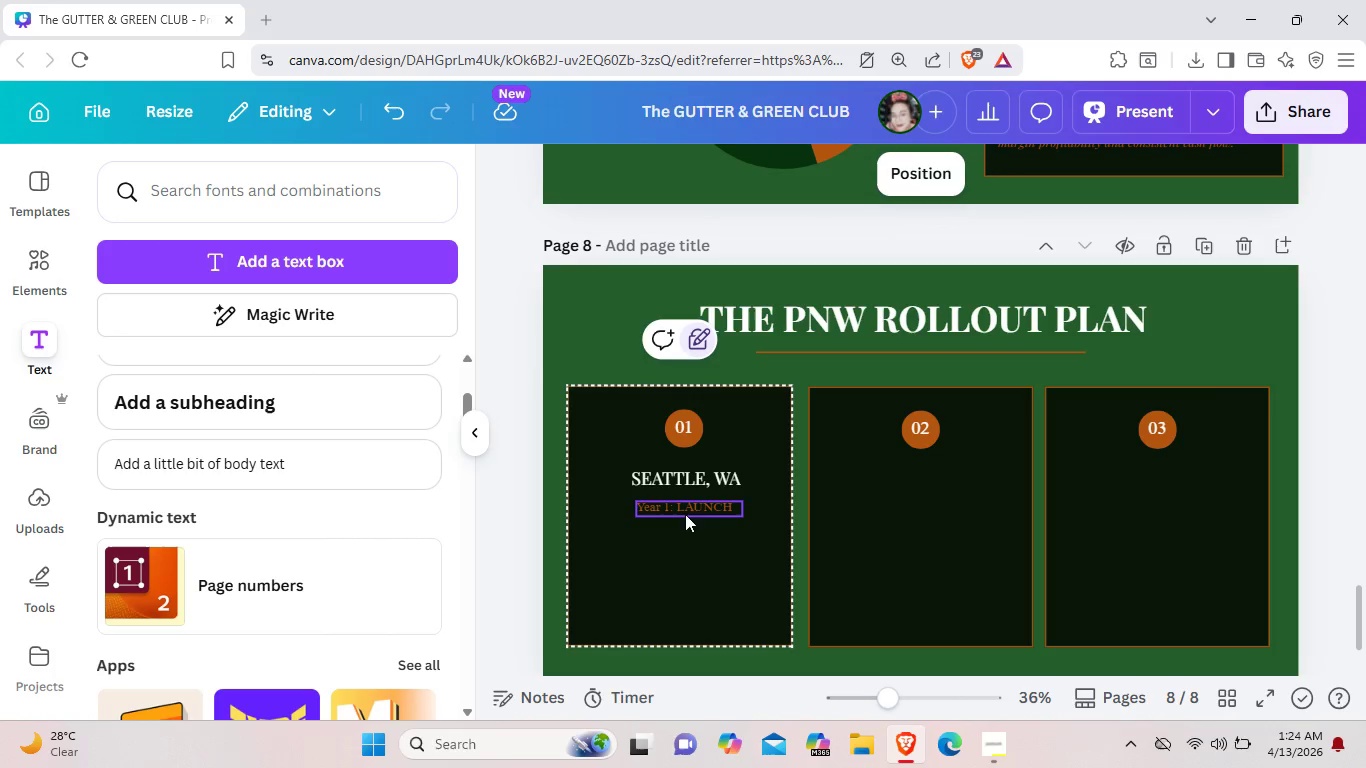 
left_click_drag(start_coordinate=[685, 504], to_coordinate=[683, 499])
 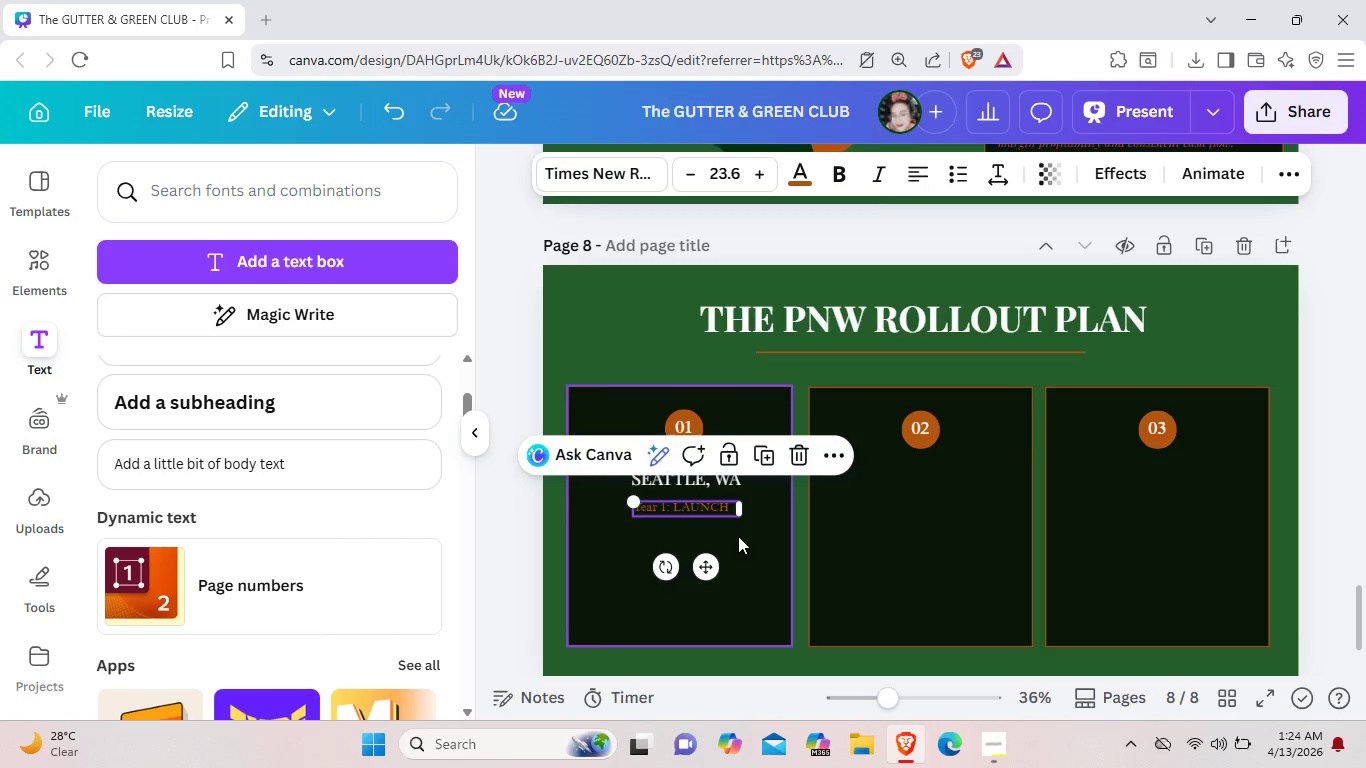 
left_click([738, 536])
 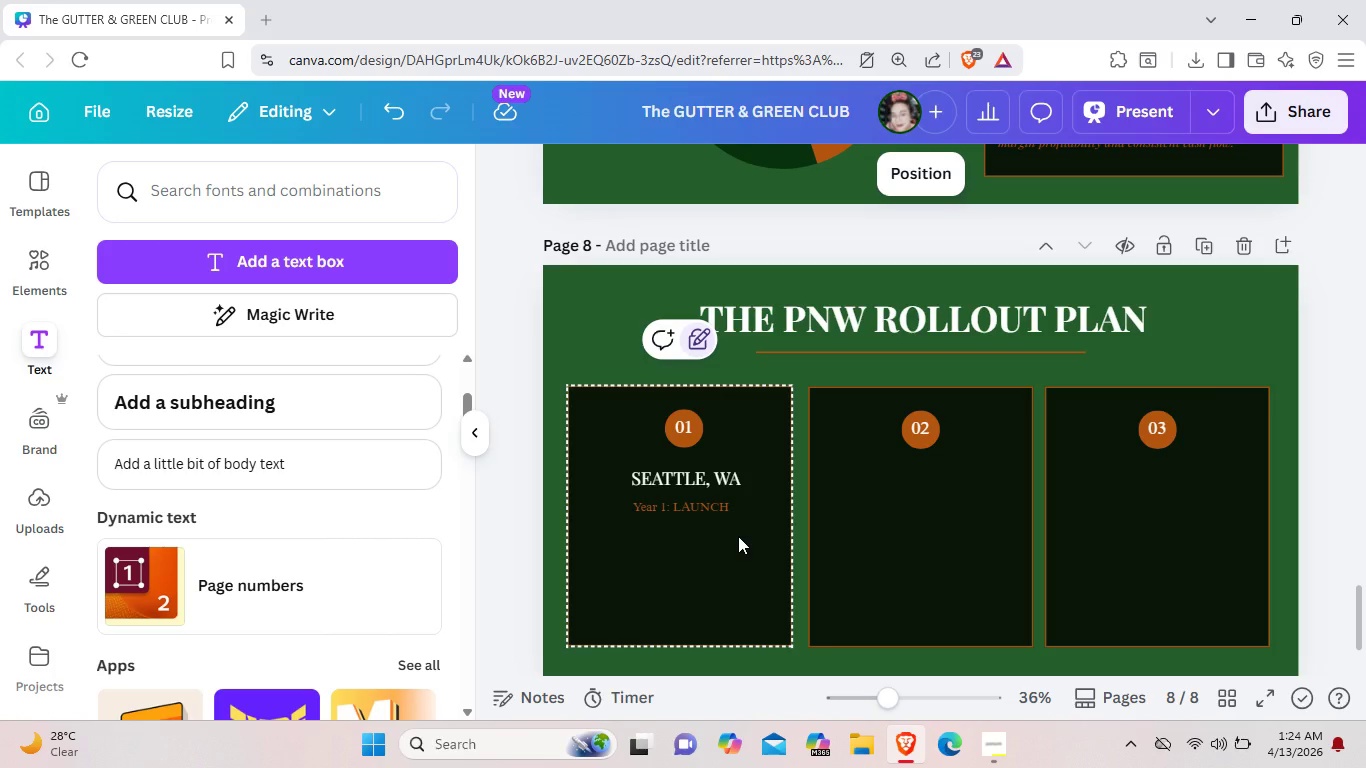 
wait(17.66)
 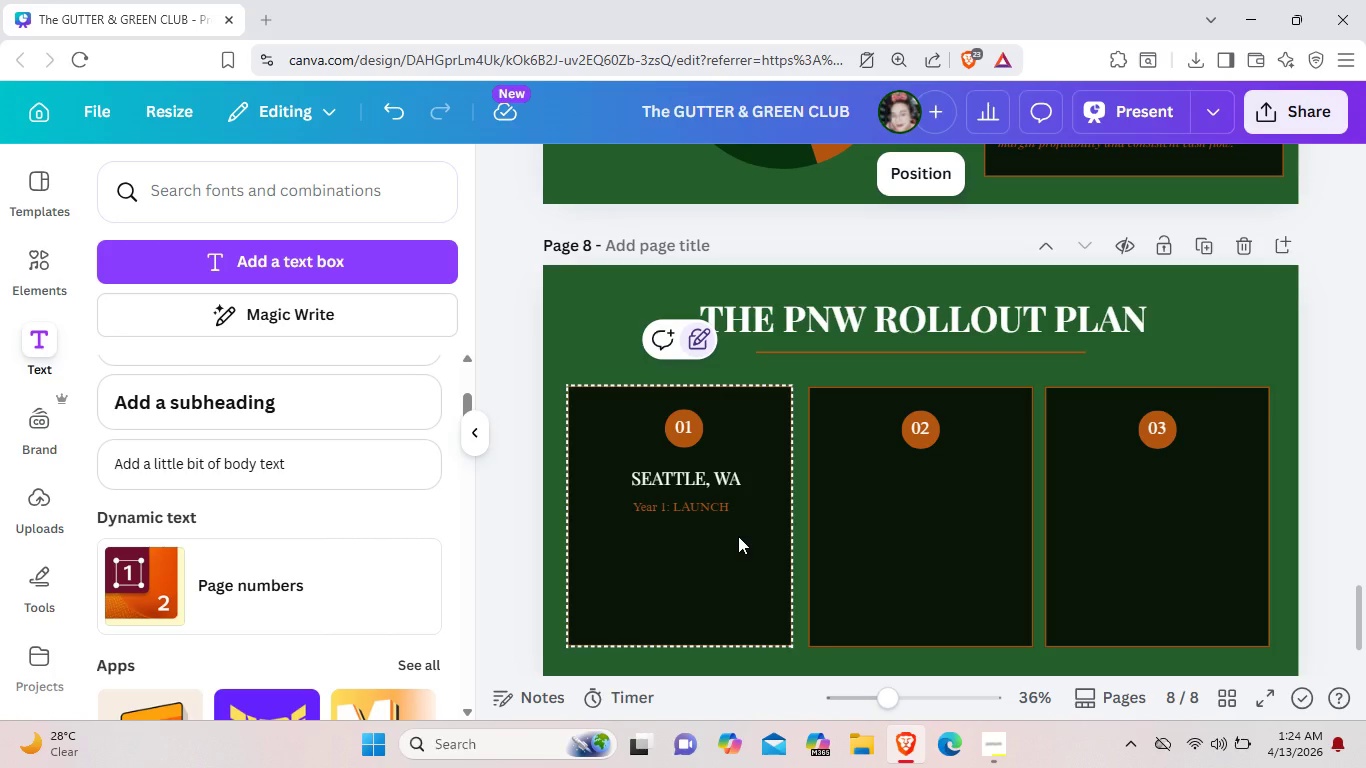 
left_click([837, 525])
 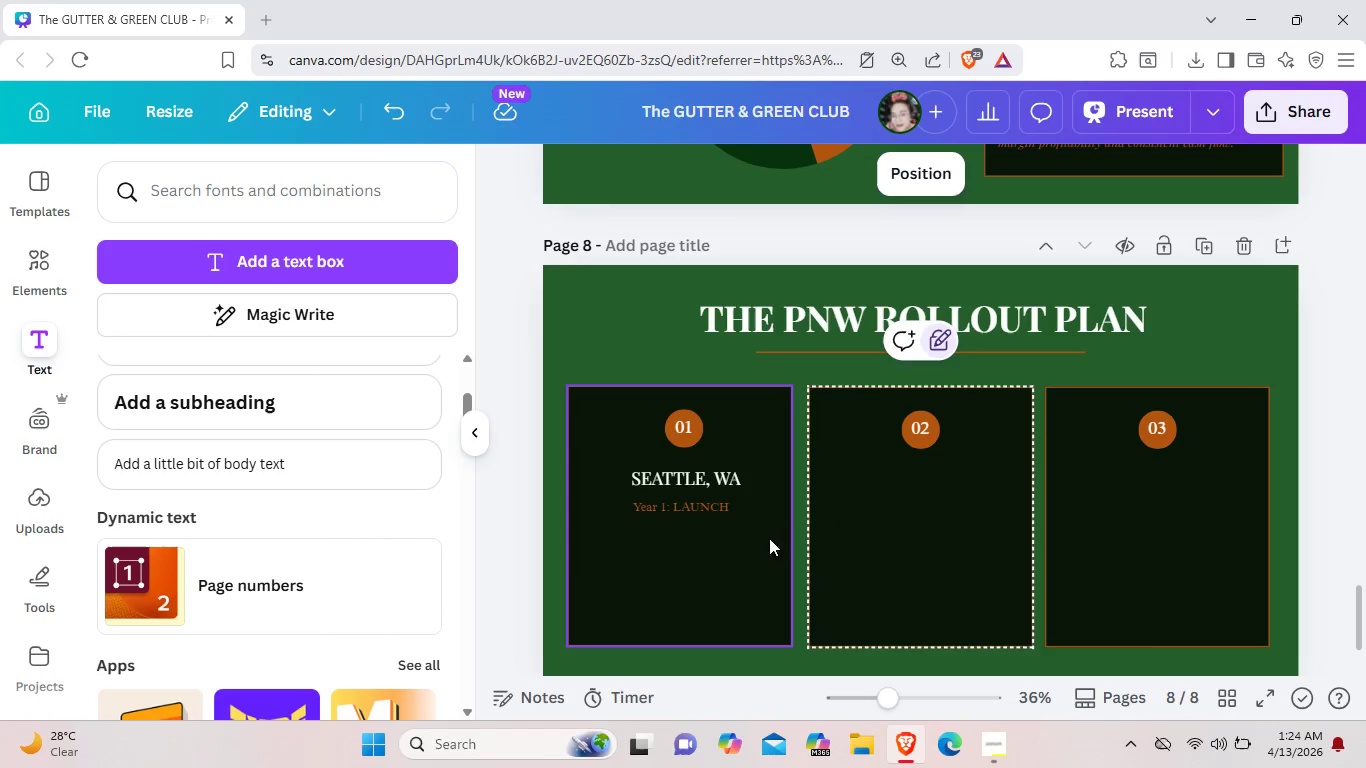 
left_click([755, 541])
 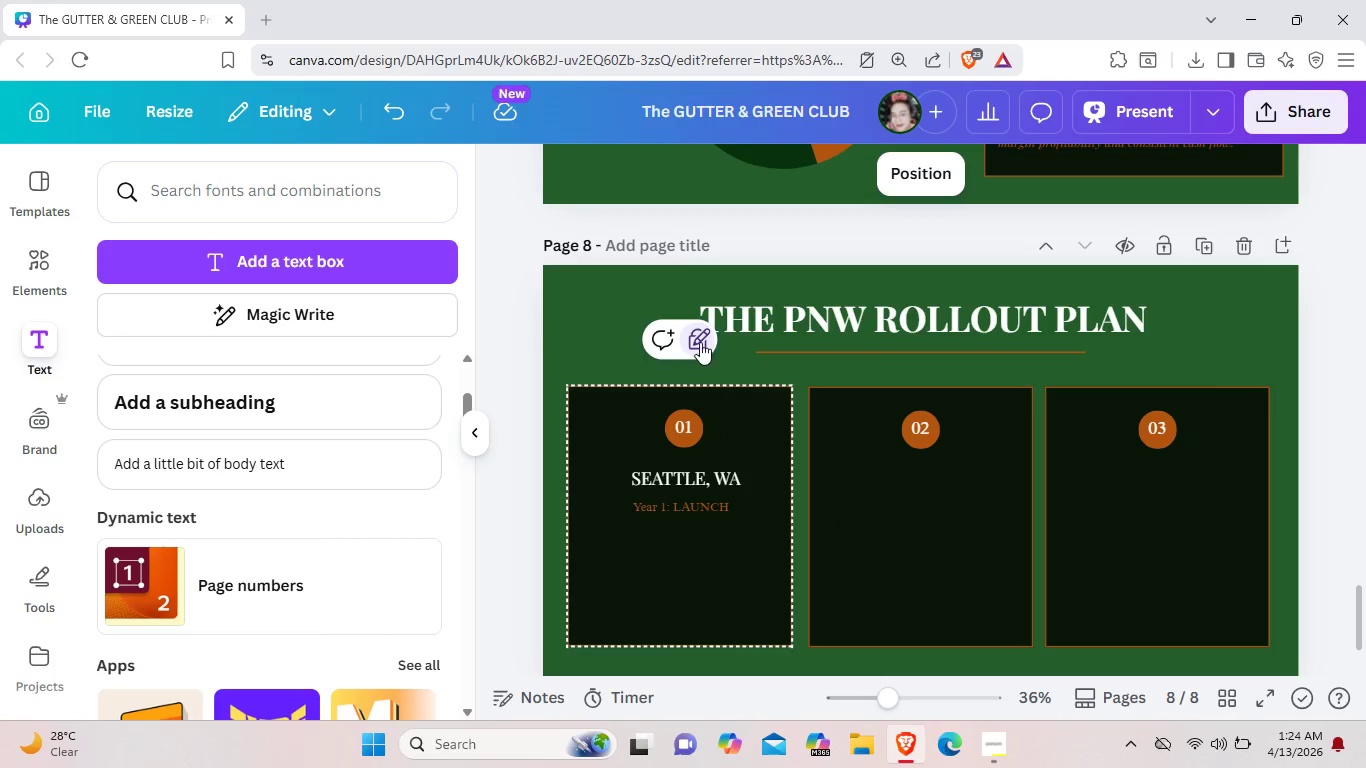 
double_click([700, 341])
 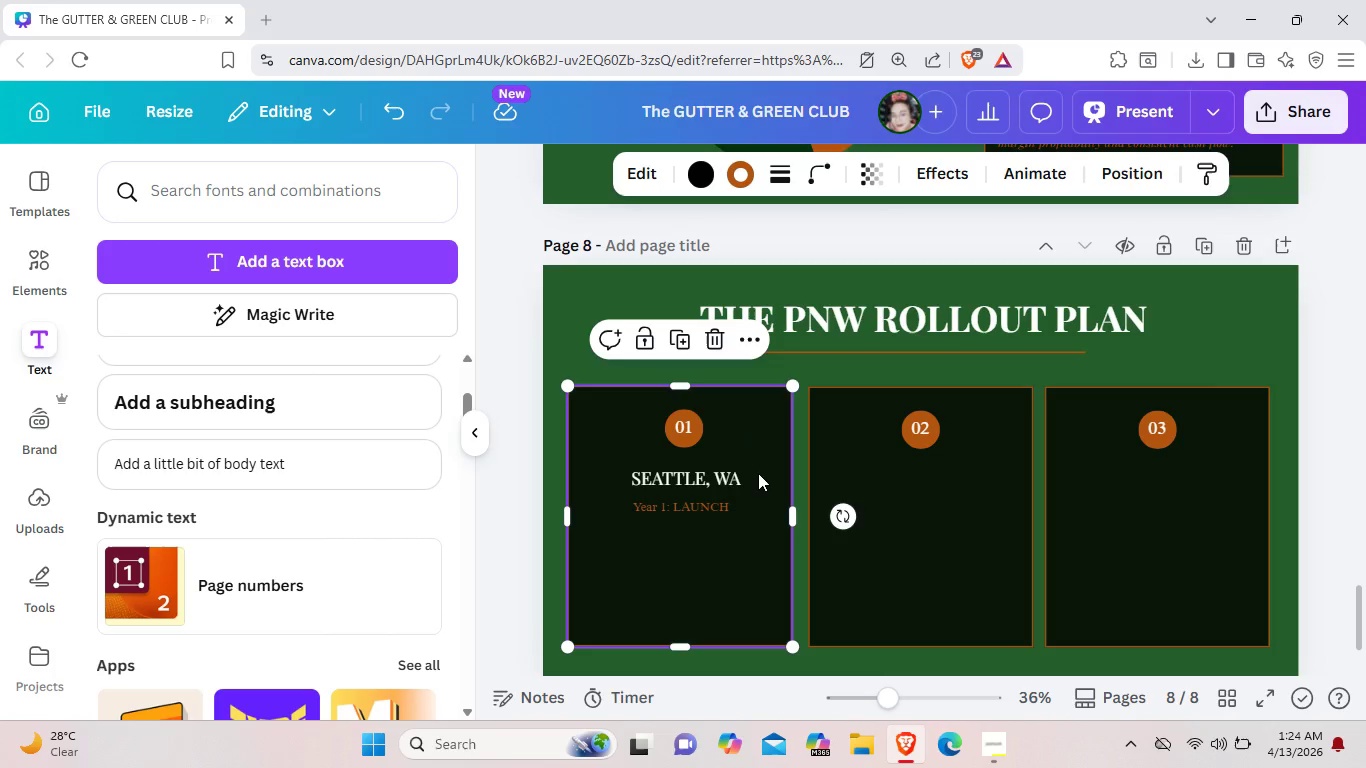 
left_click([760, 478])
 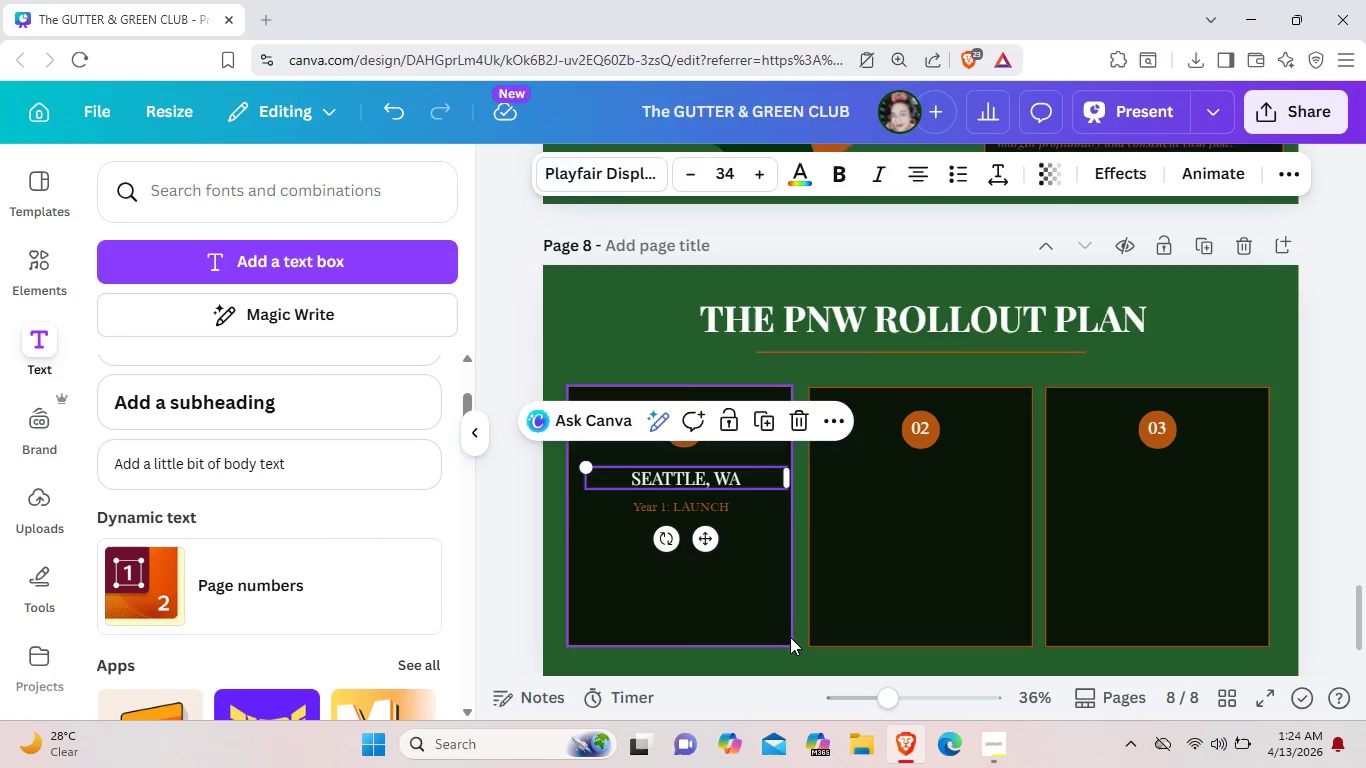 
left_click([785, 634])
 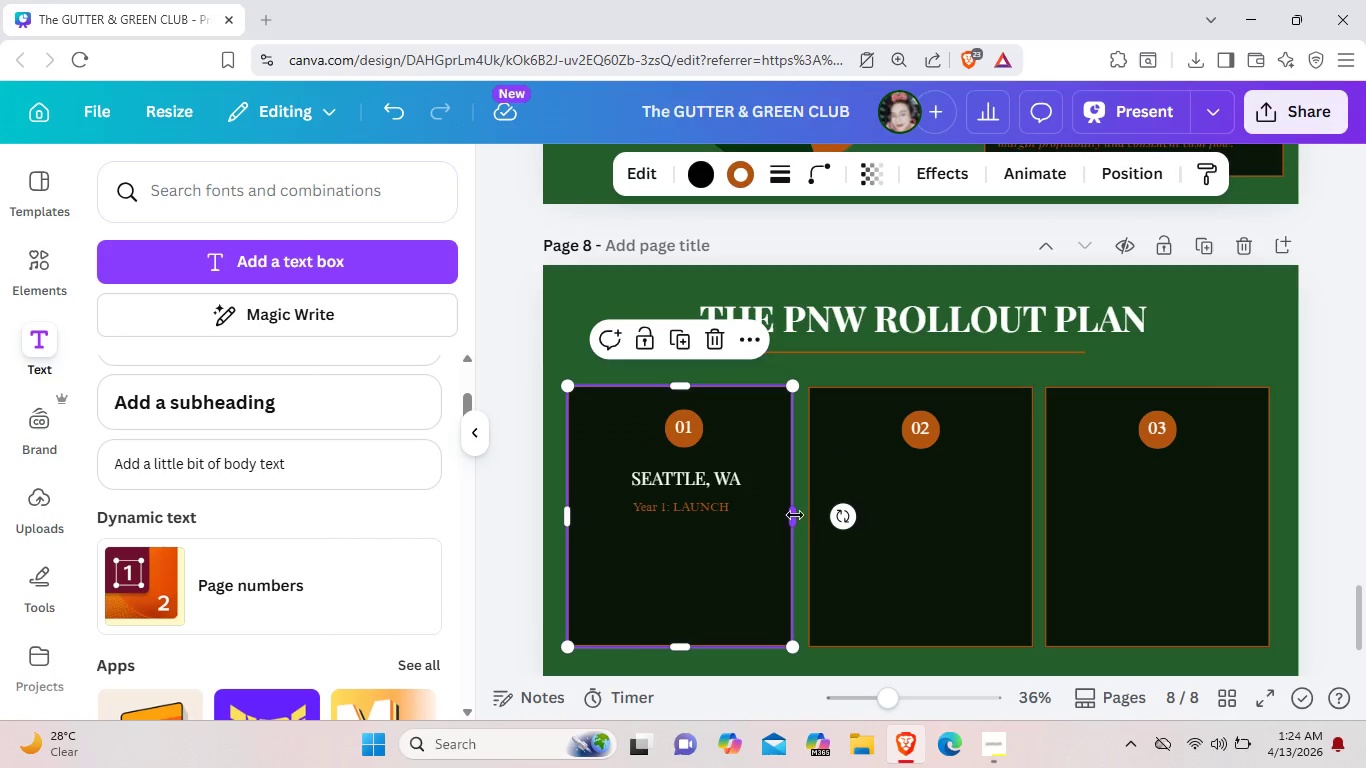 
left_click_drag(start_coordinate=[796, 514], to_coordinate=[812, 513])
 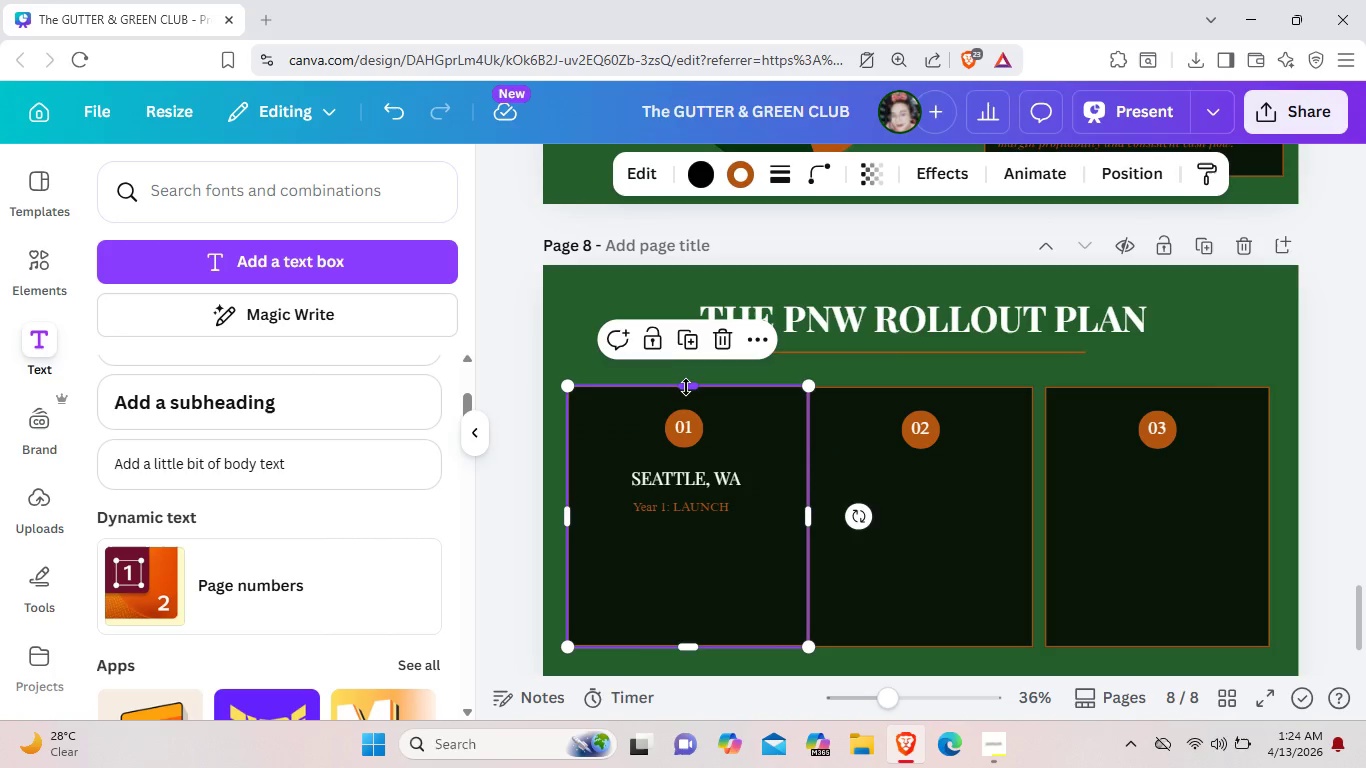 
left_click_drag(start_coordinate=[686, 387], to_coordinate=[686, 393])
 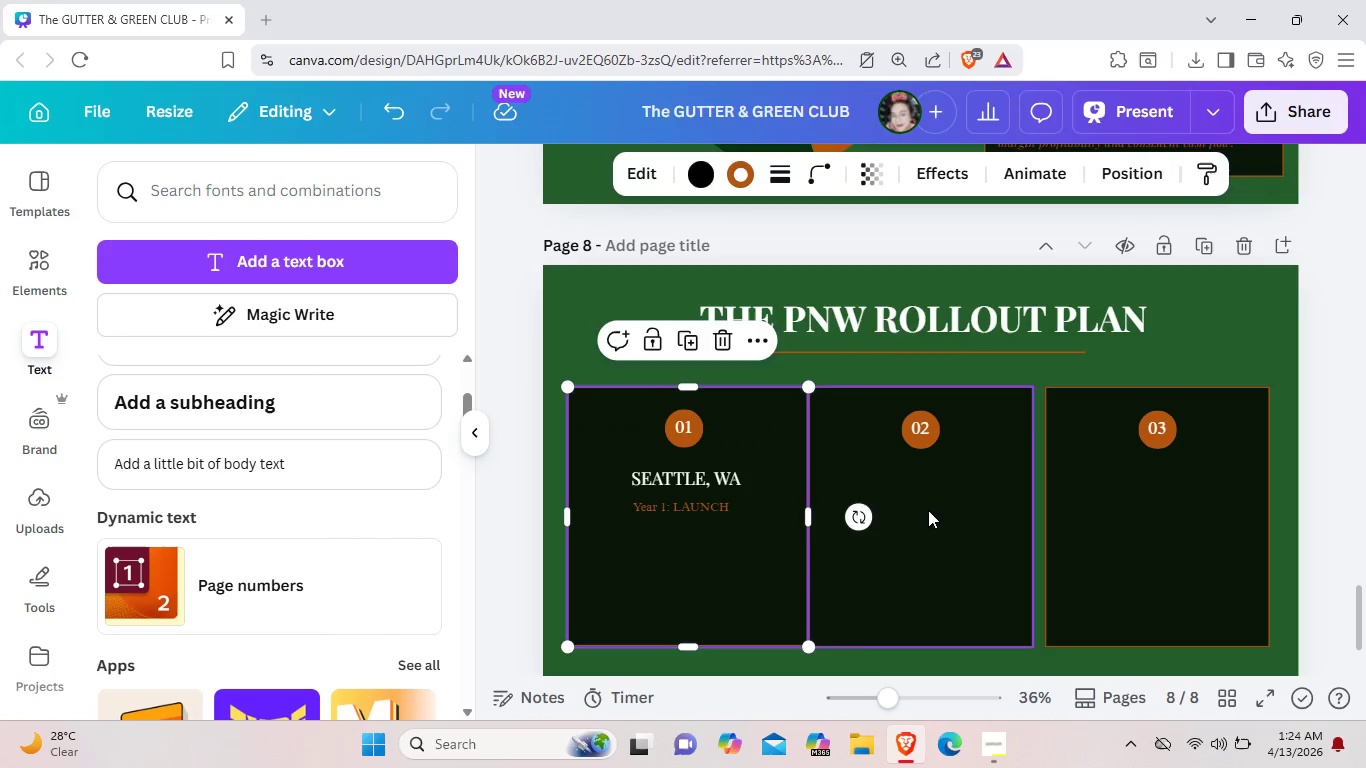 
left_click([928, 510])
 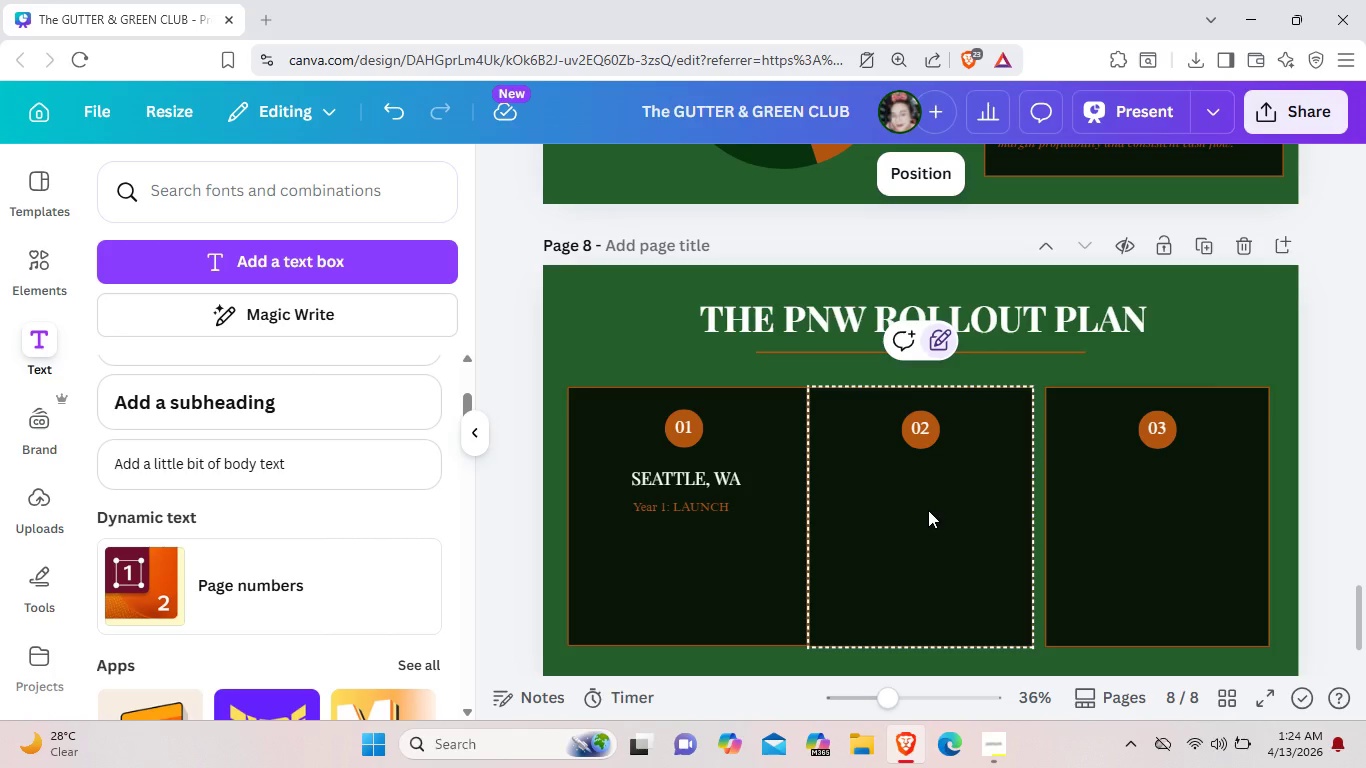 
key(Backspace)
 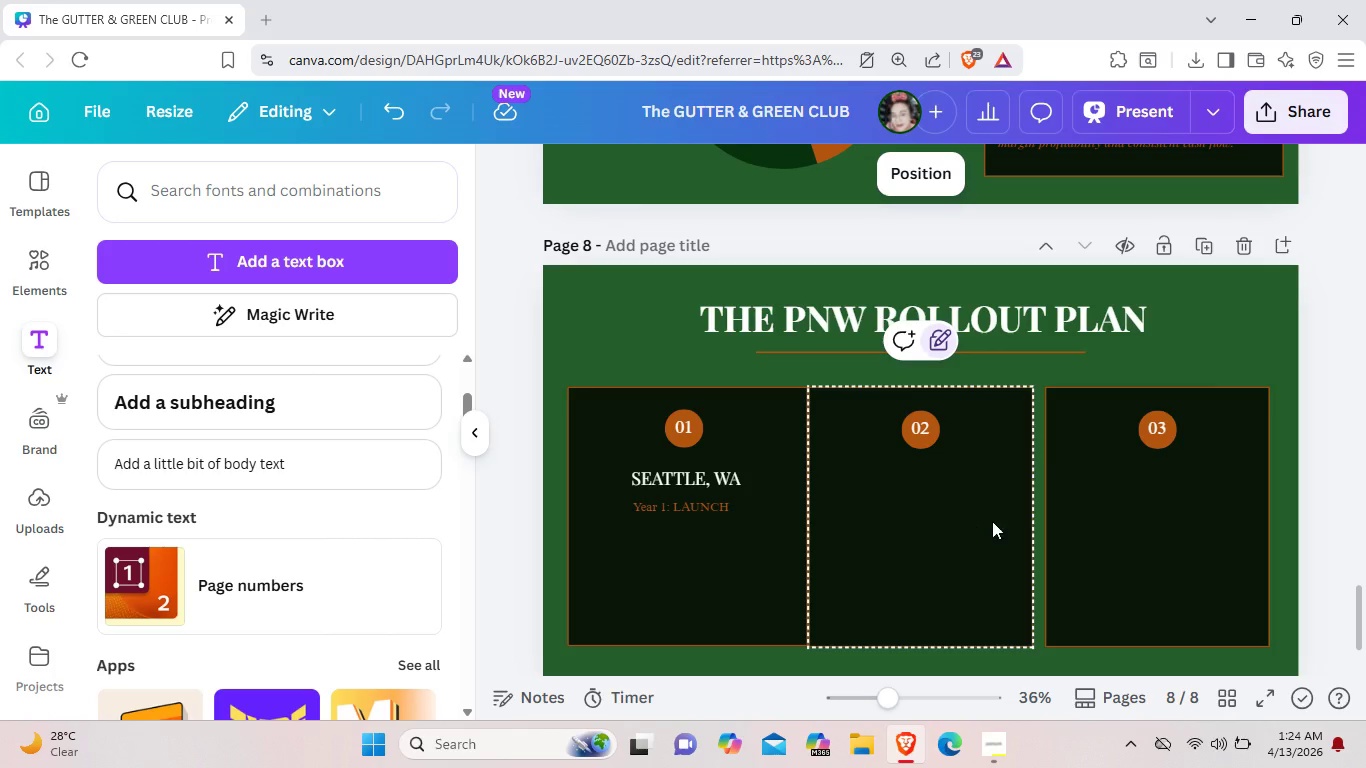 
right_click([992, 521])
 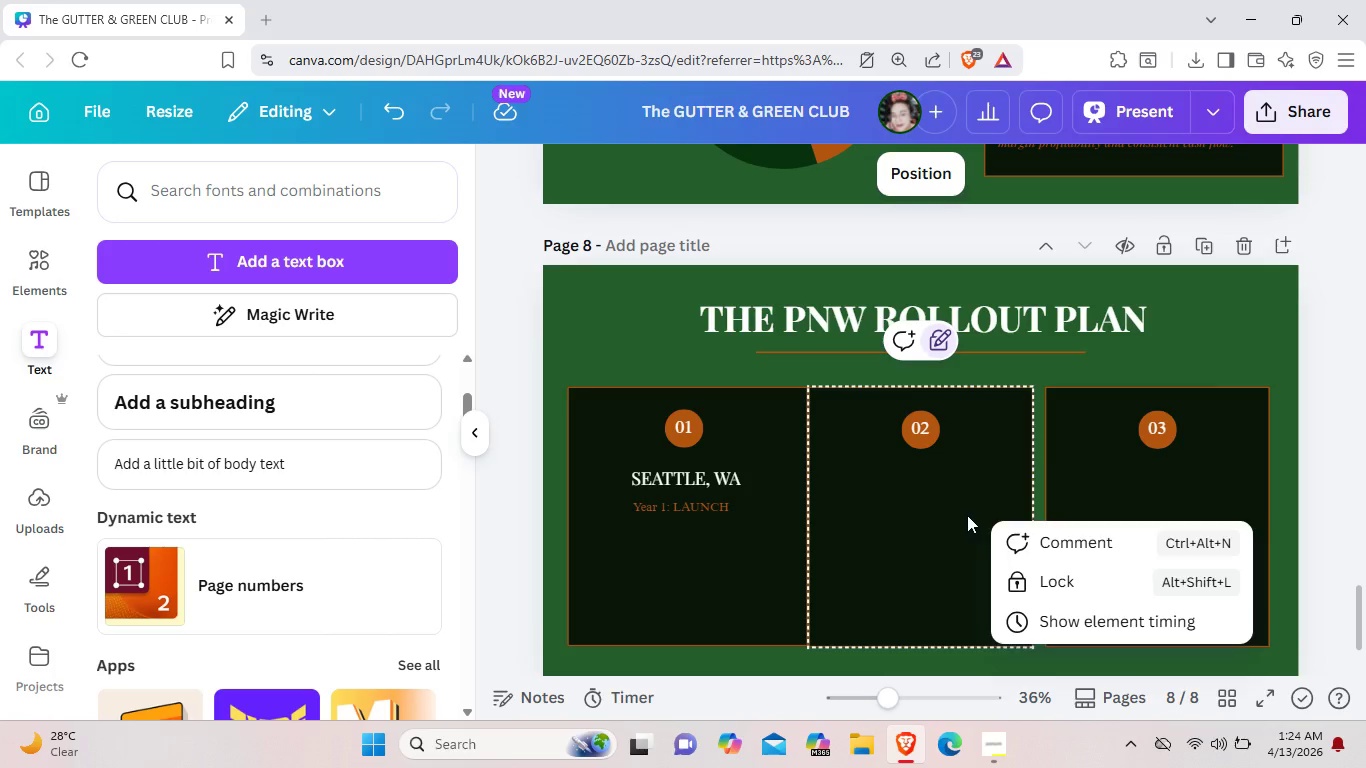 
left_click([967, 515])
 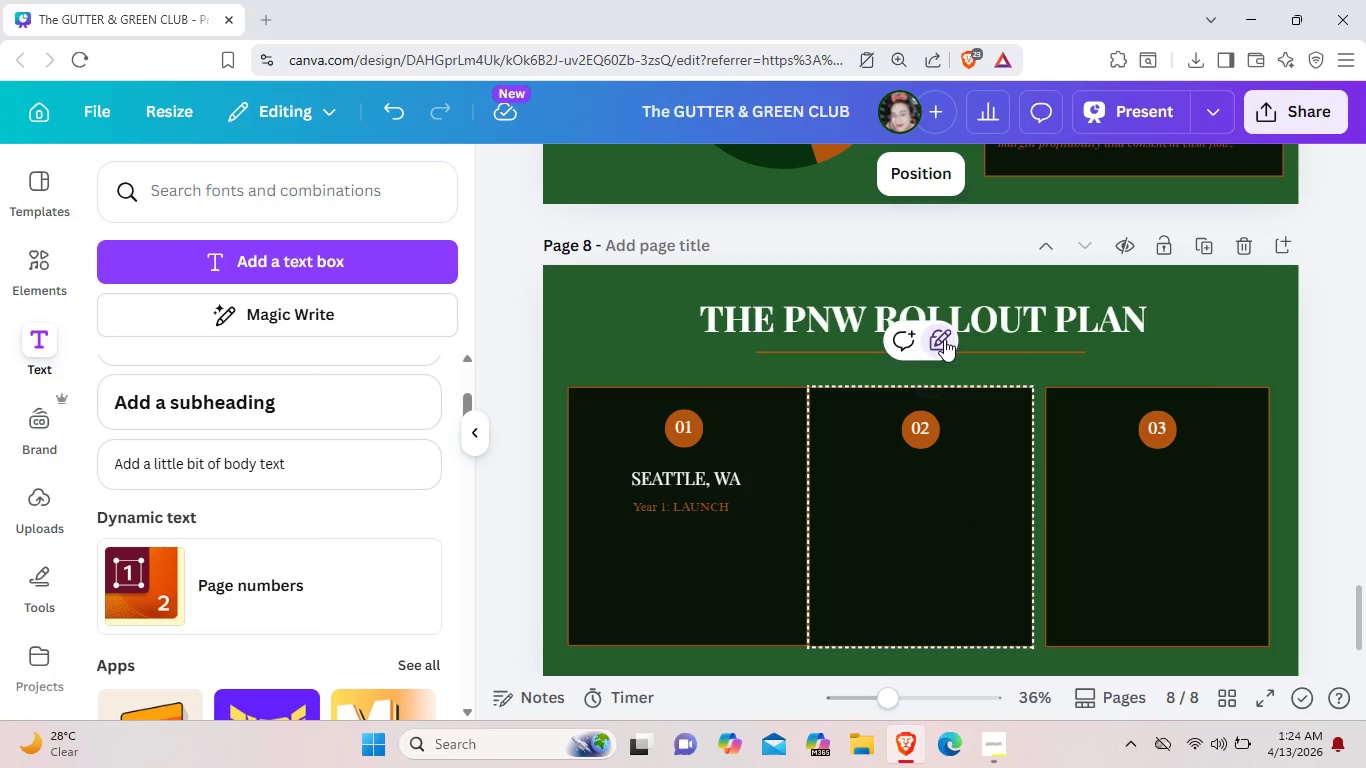 
double_click([944, 339])
 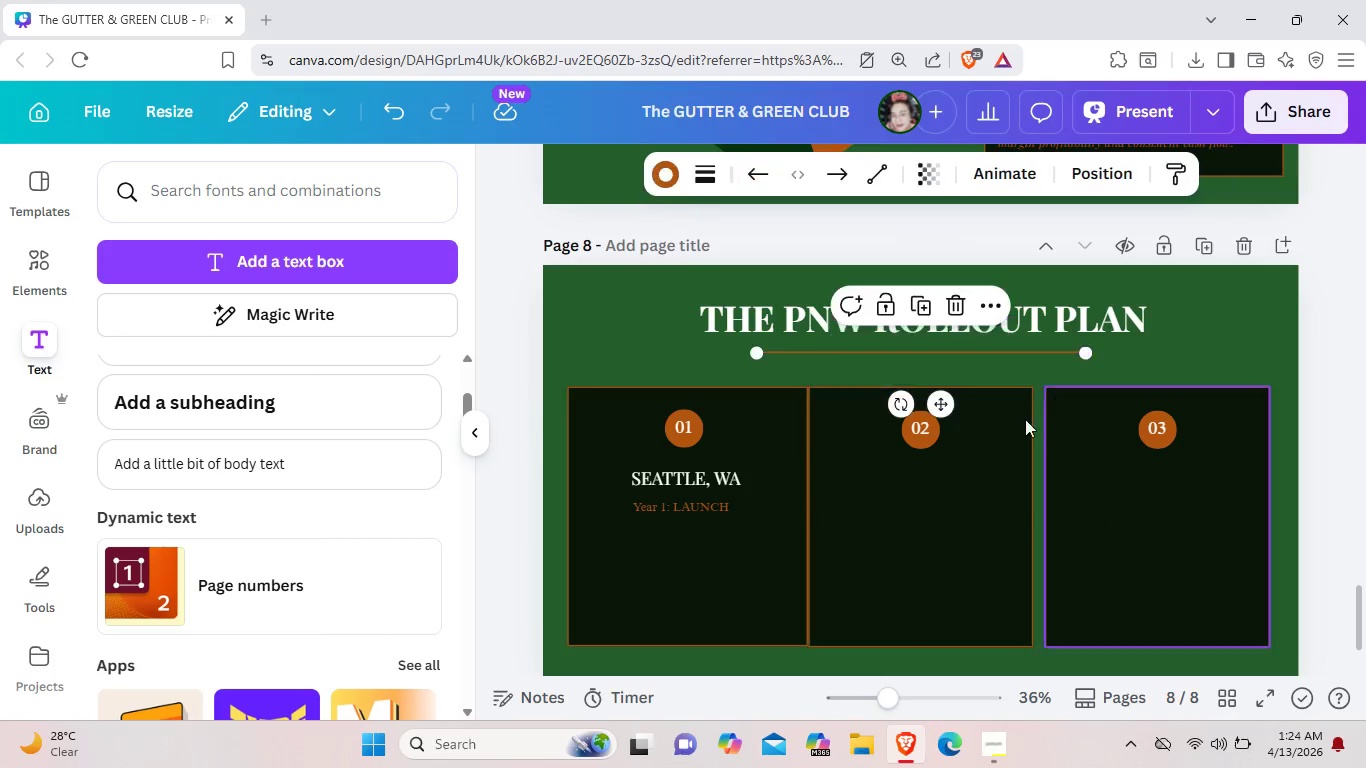 
double_click([1015, 430])
 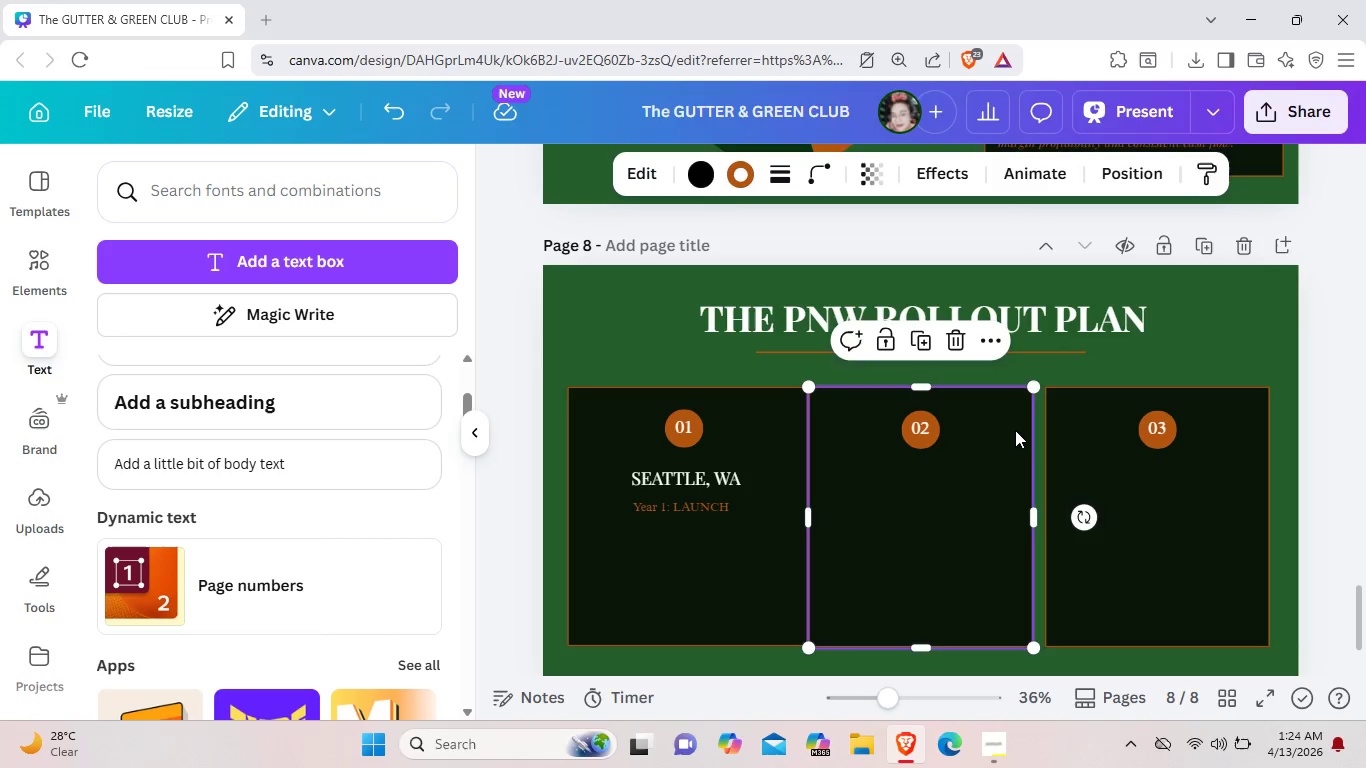 
key(Backspace)
 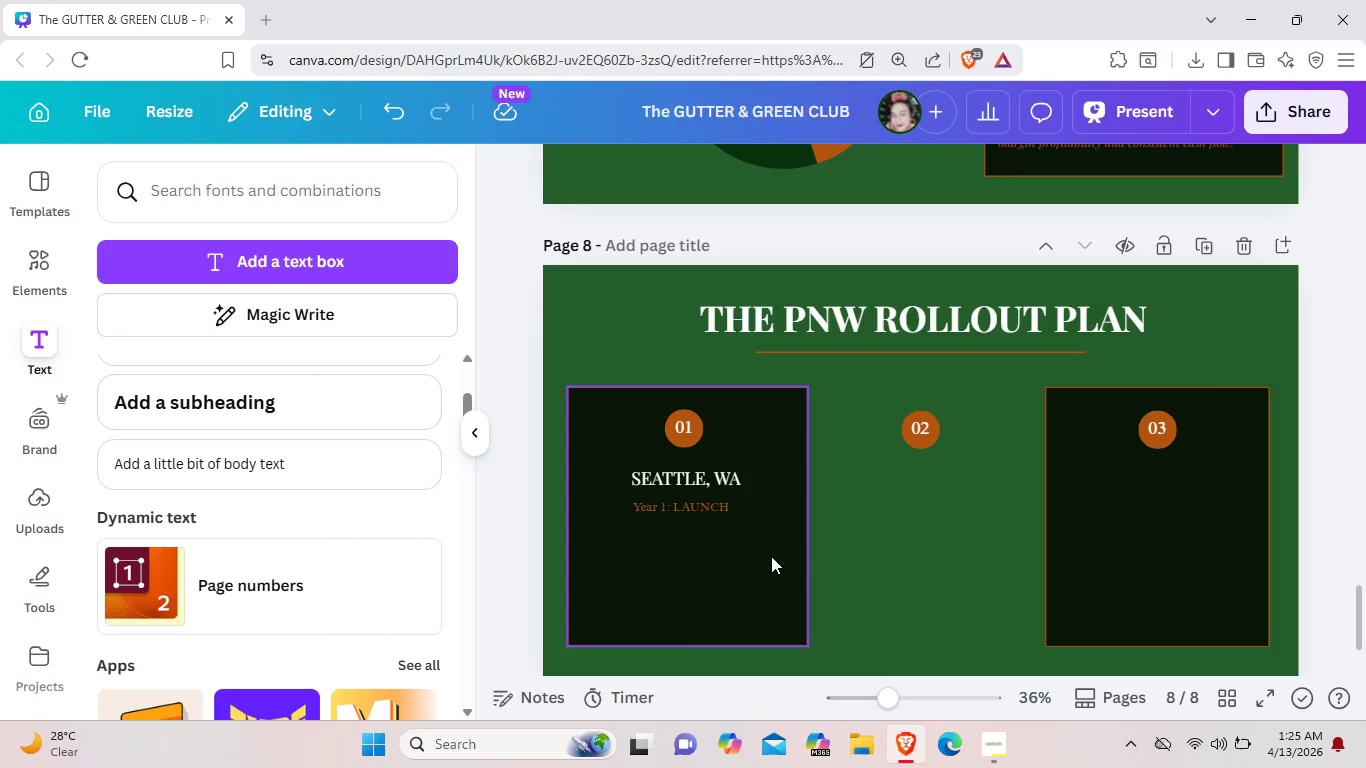 
left_click([763, 557])
 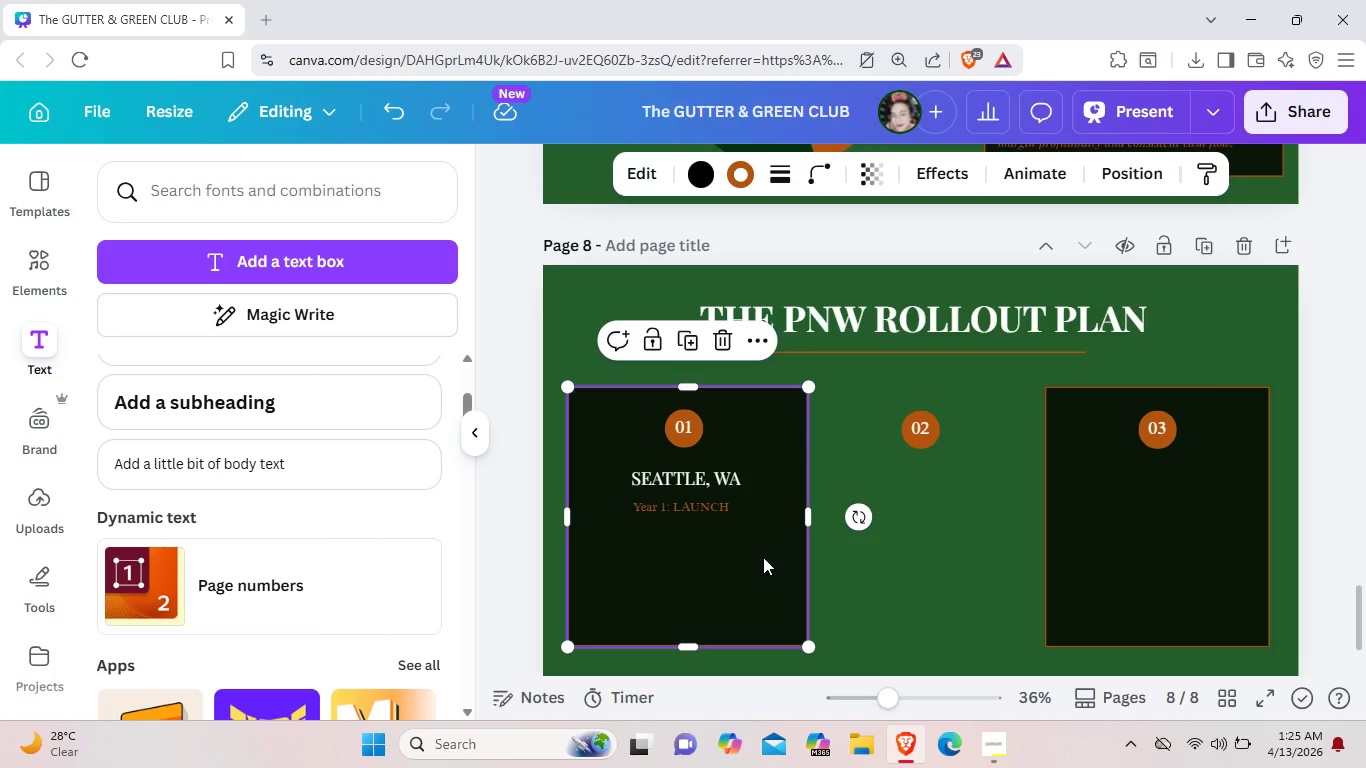 
key(Control+C)
 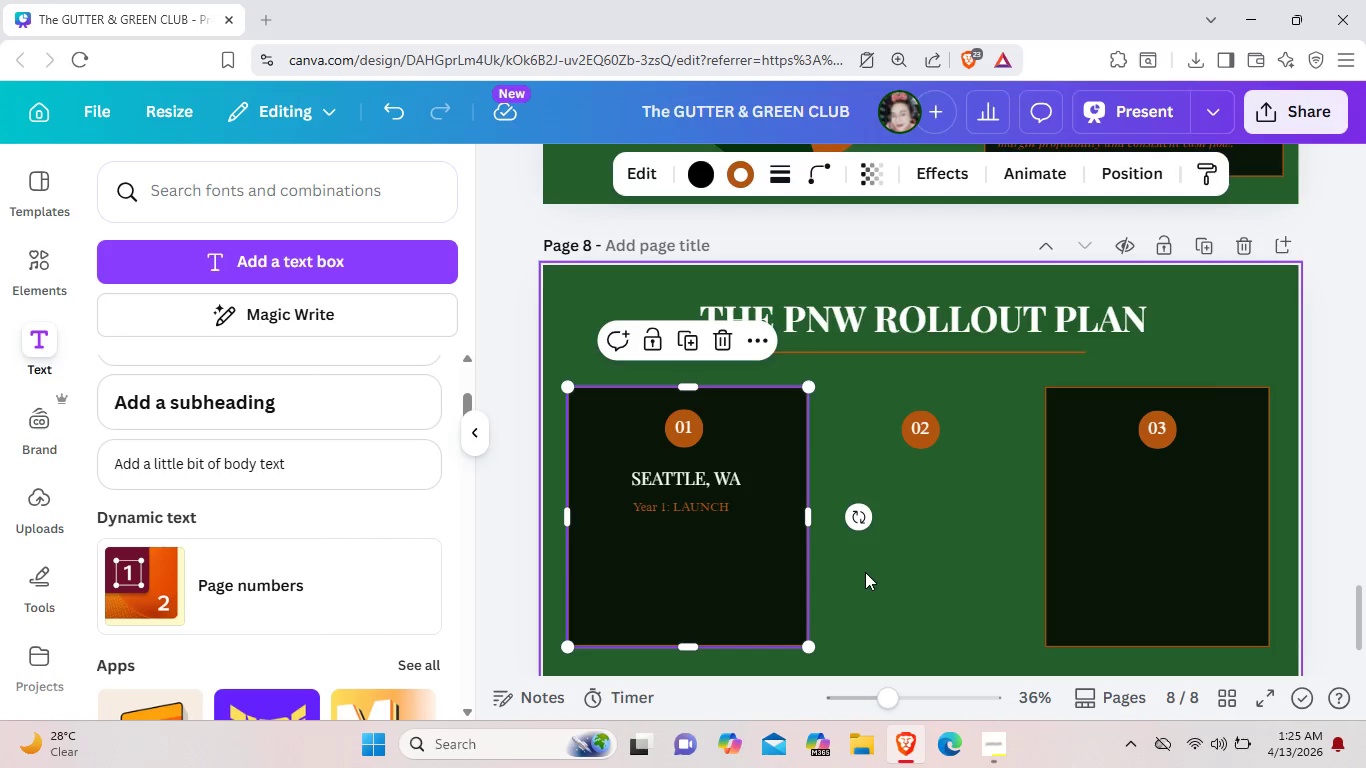 
left_click([865, 572])
 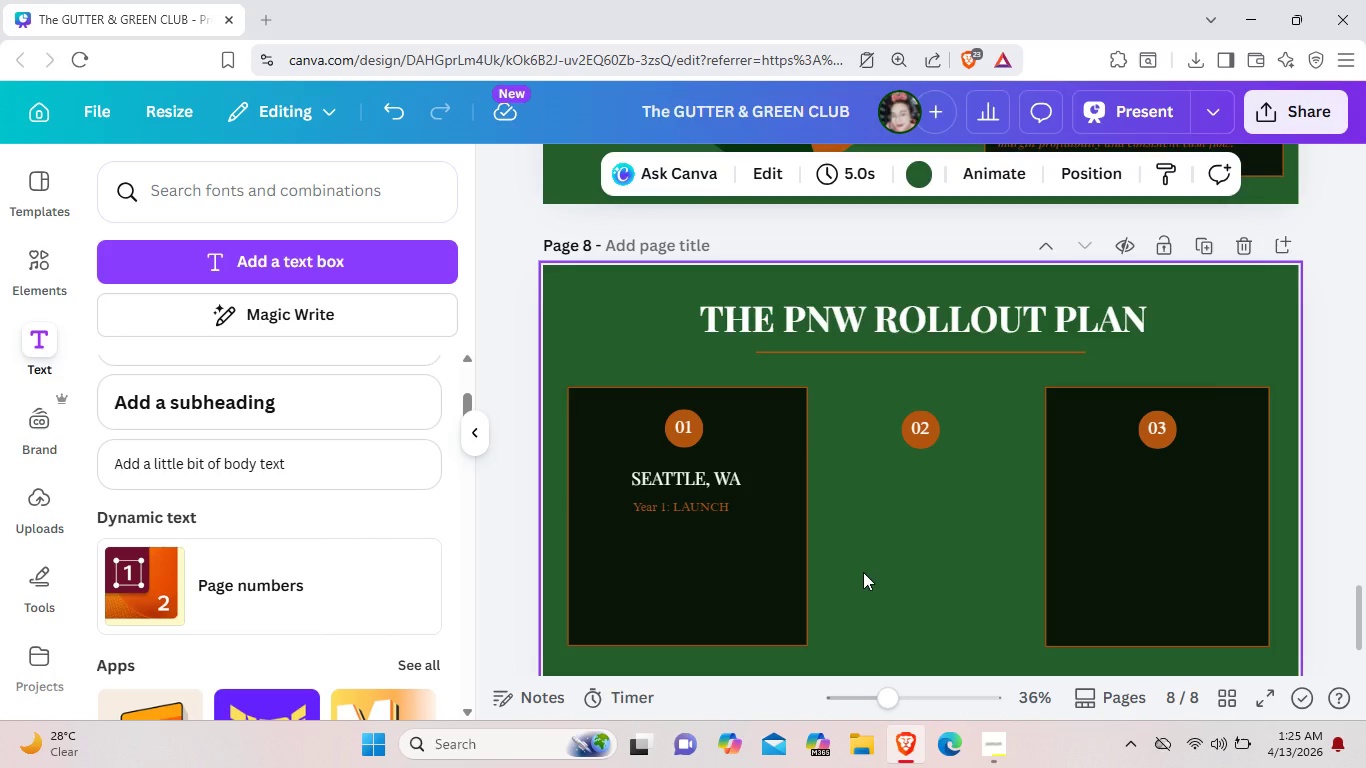 
key(Control+V)
 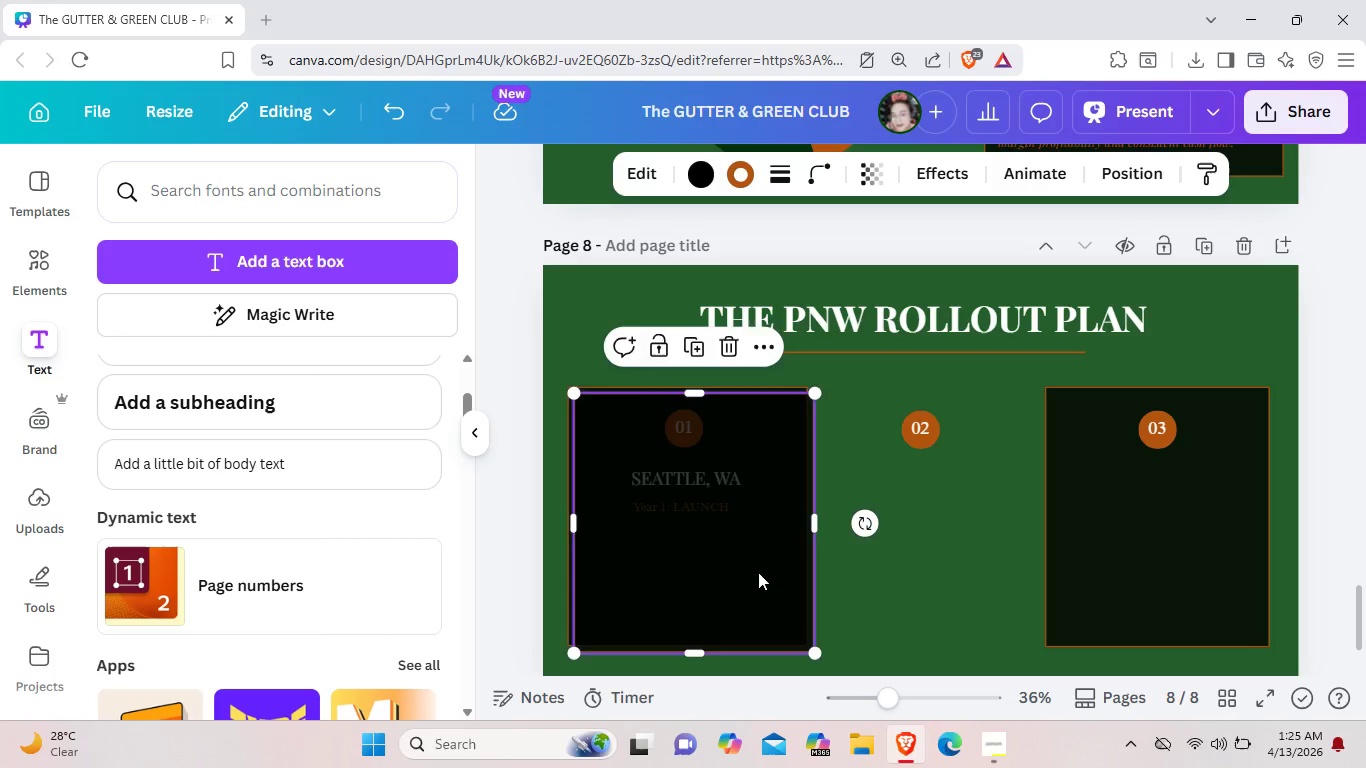 
left_click_drag(start_coordinate=[747, 572], to_coordinate=[982, 564])
 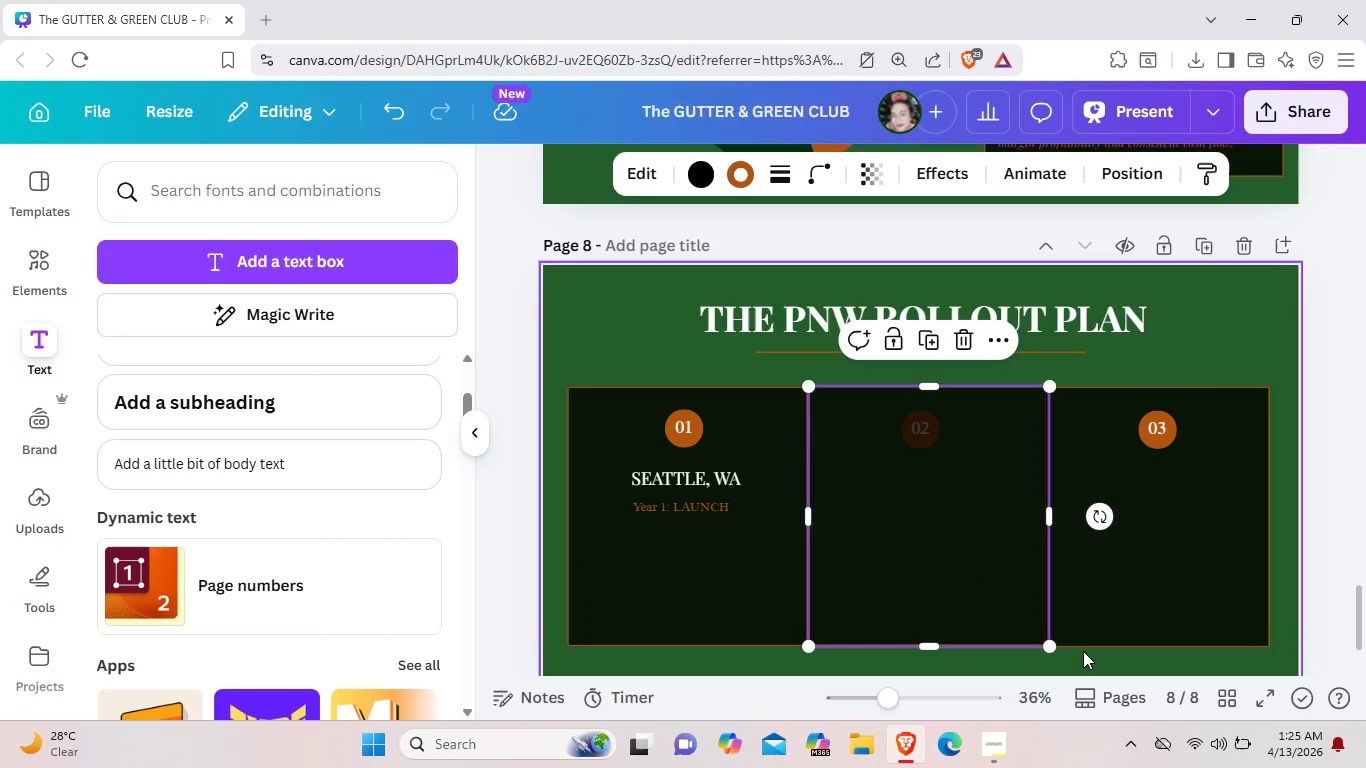 
left_click([1083, 651])
 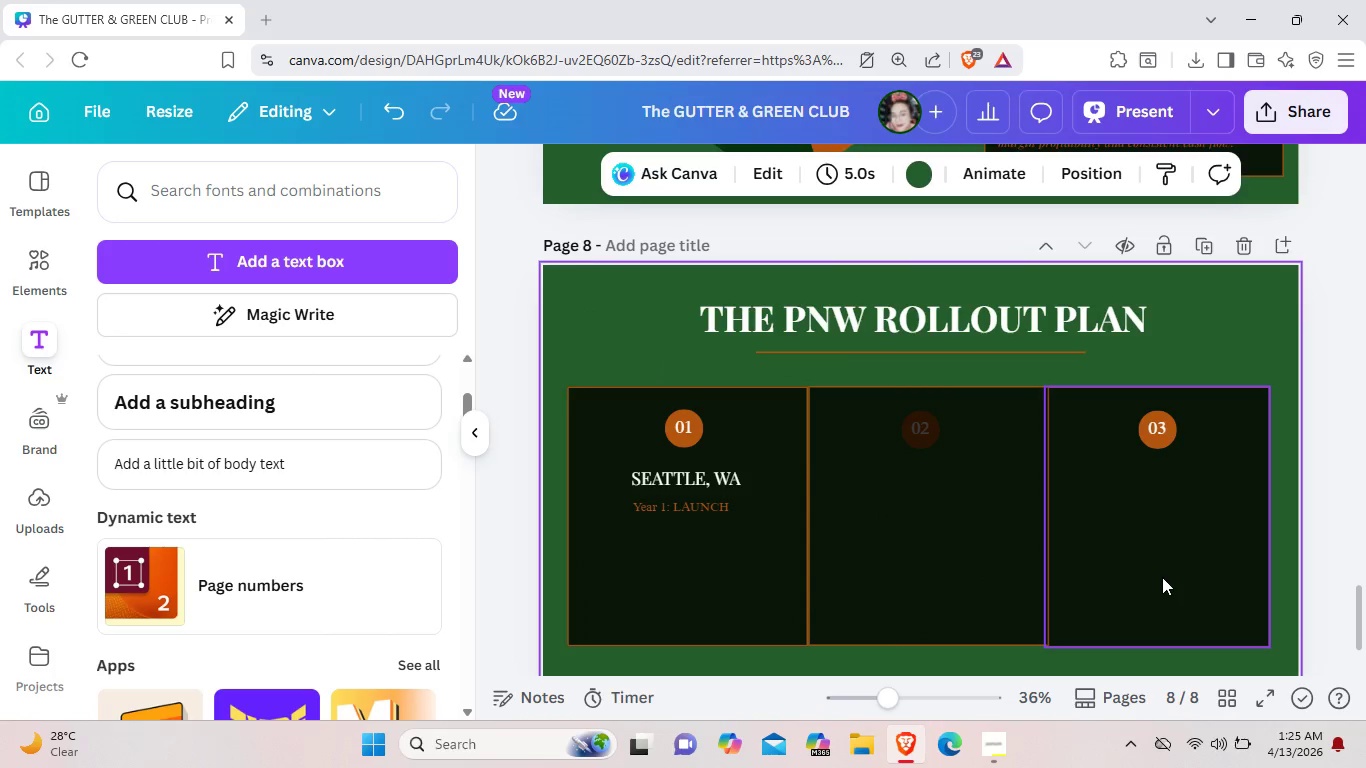 
left_click([1162, 577])
 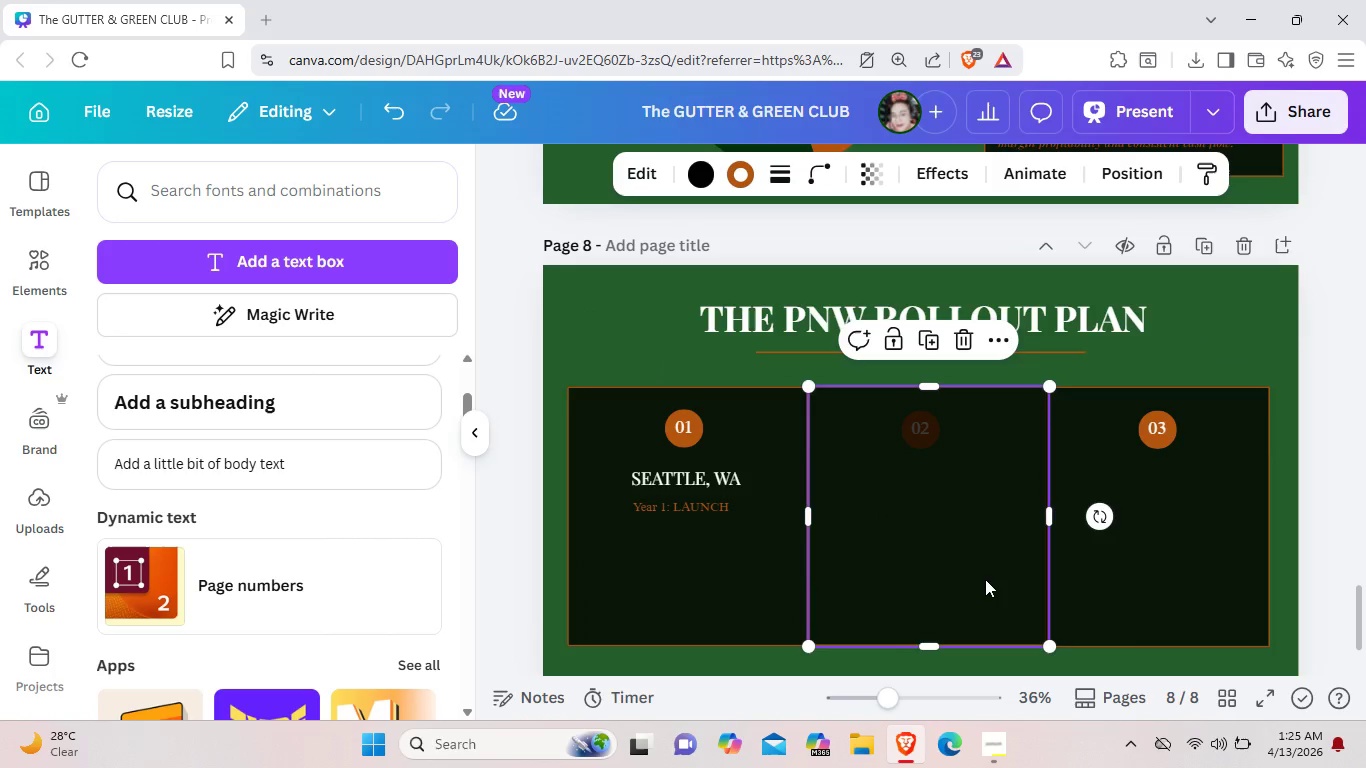 
right_click([985, 579])
 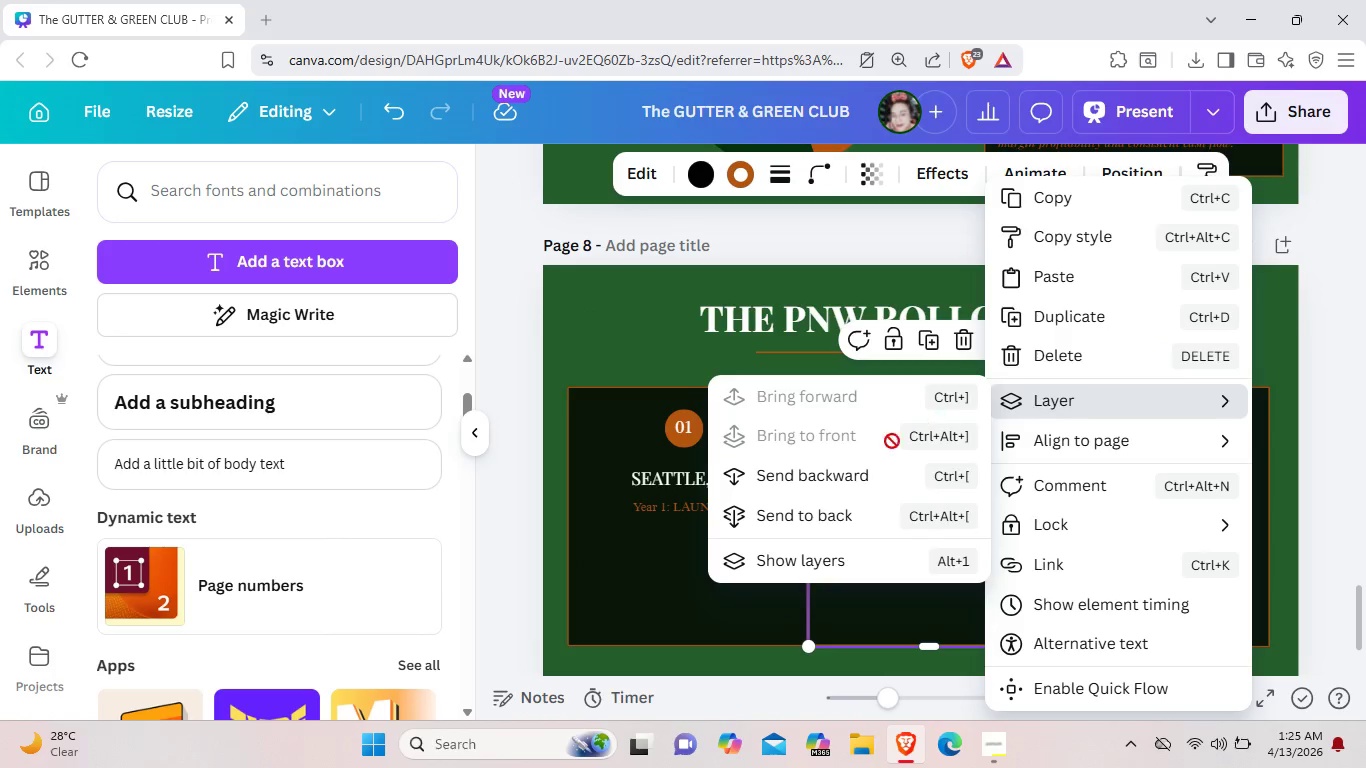 
left_click([860, 471])
 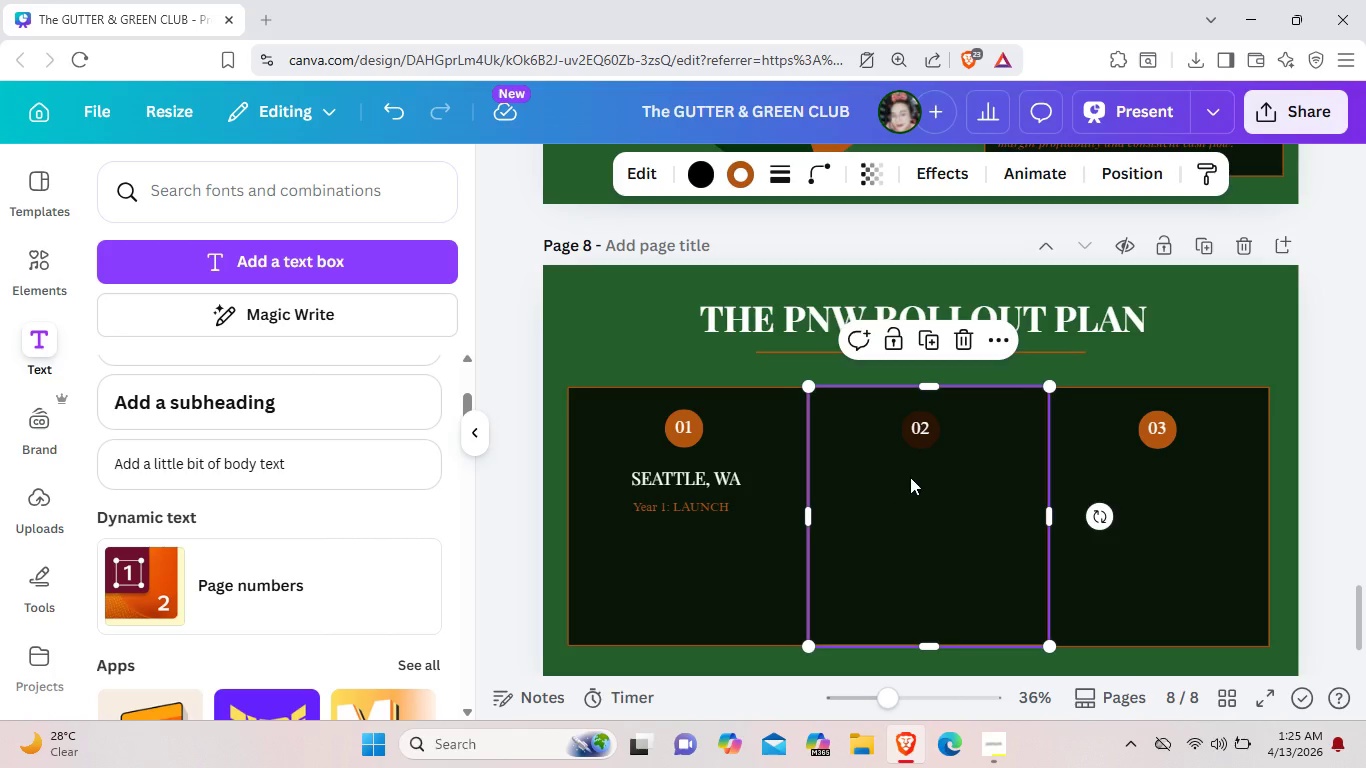 
right_click([910, 477])
 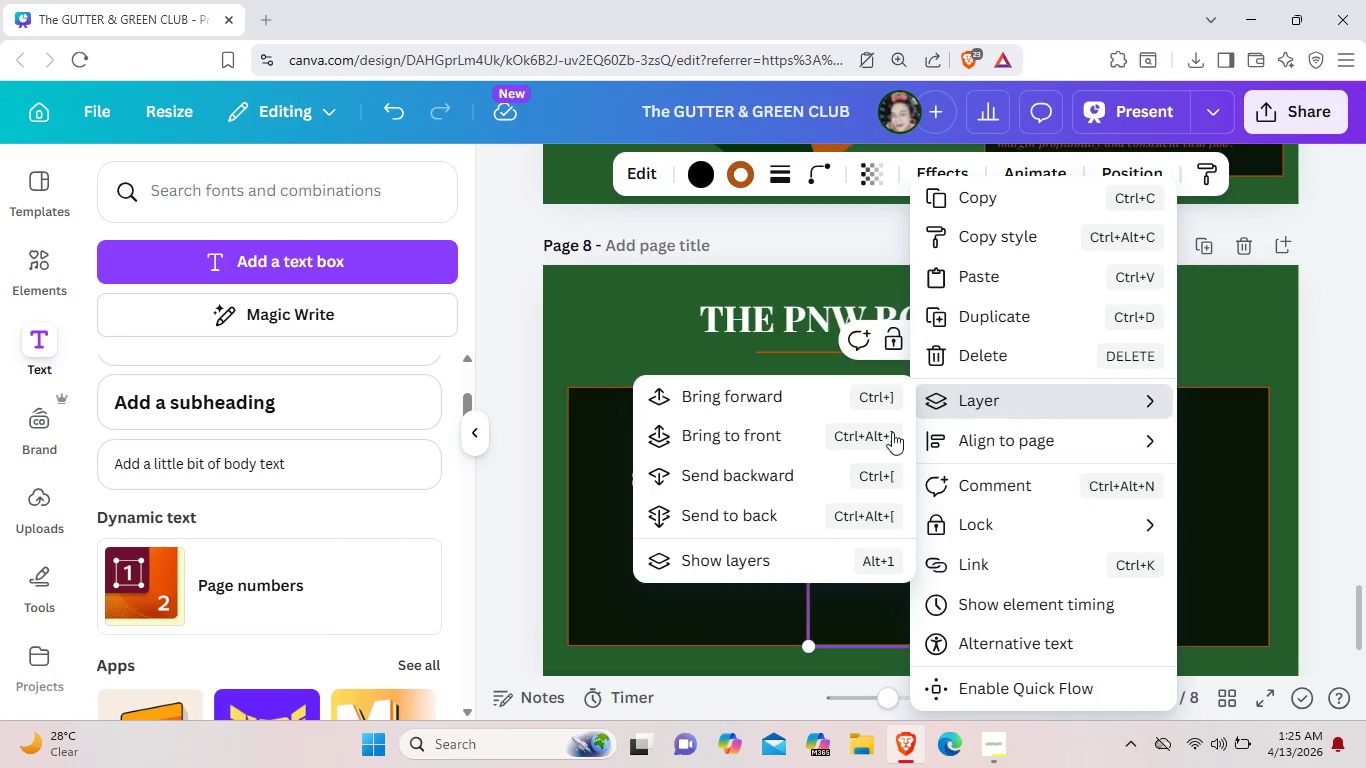 
left_click([801, 475])
 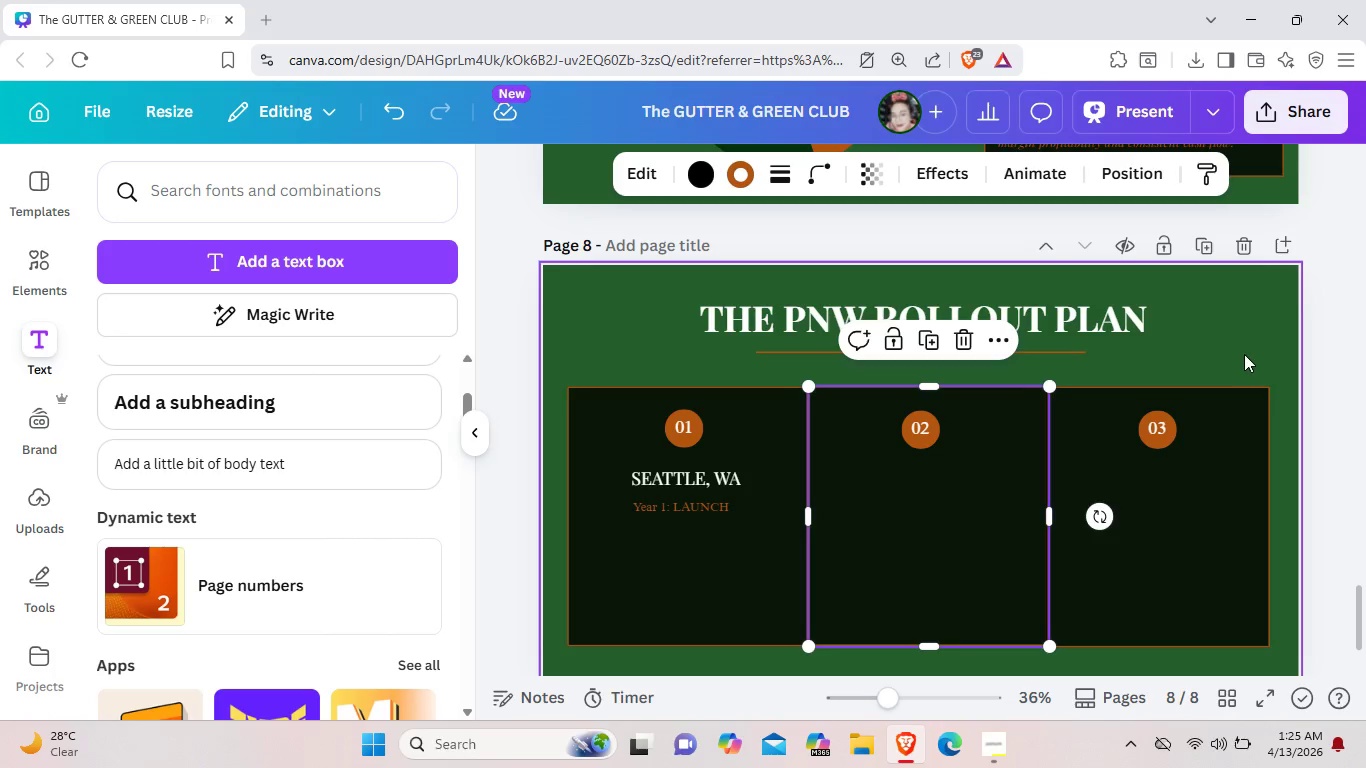 
left_click([1244, 354])
 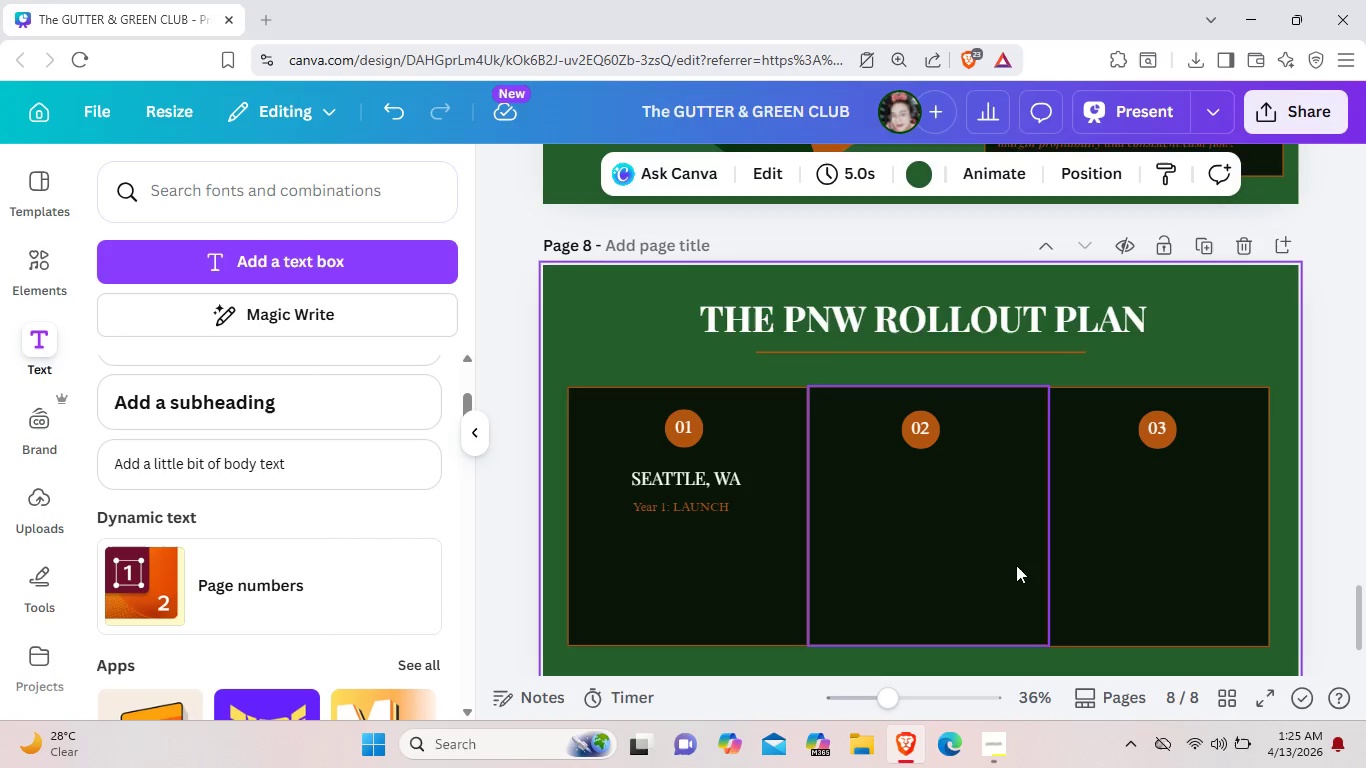 
left_click([1185, 553])
 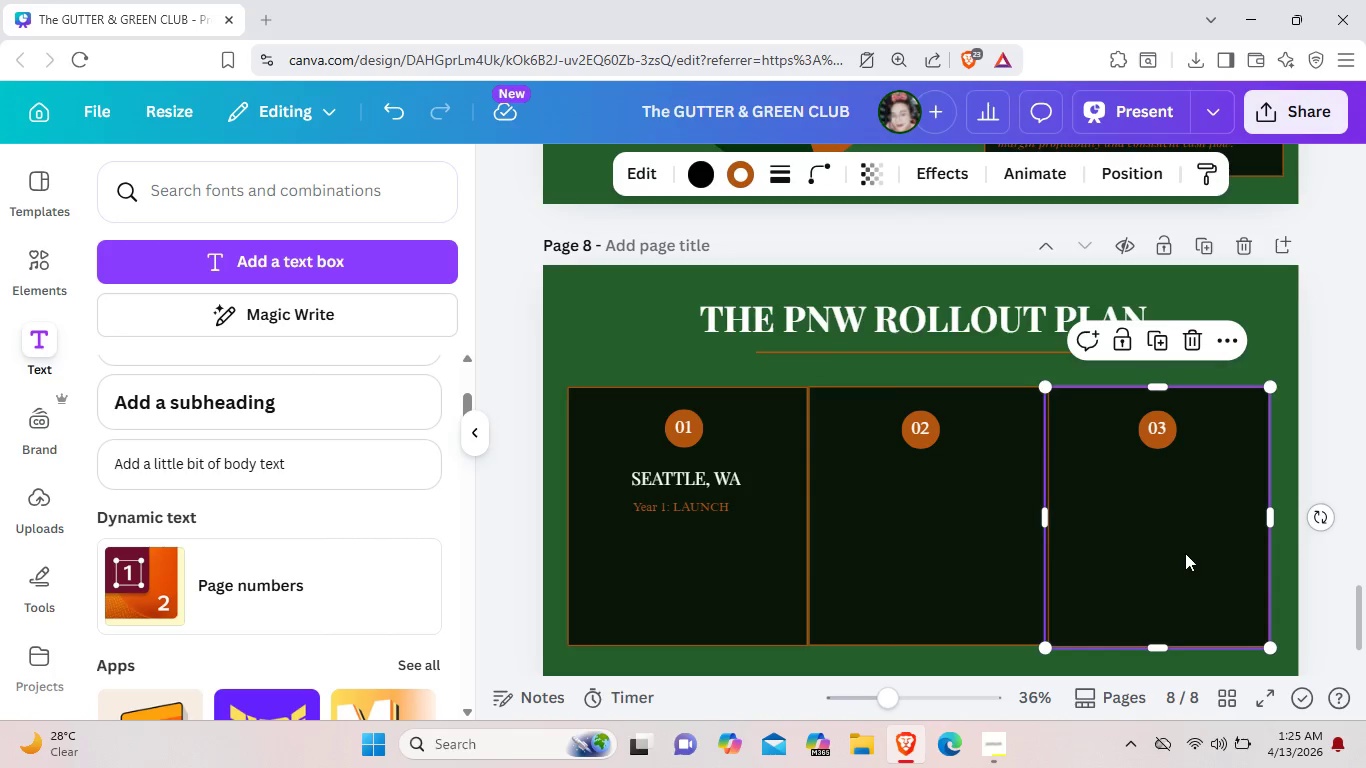 
key(Backspace)
 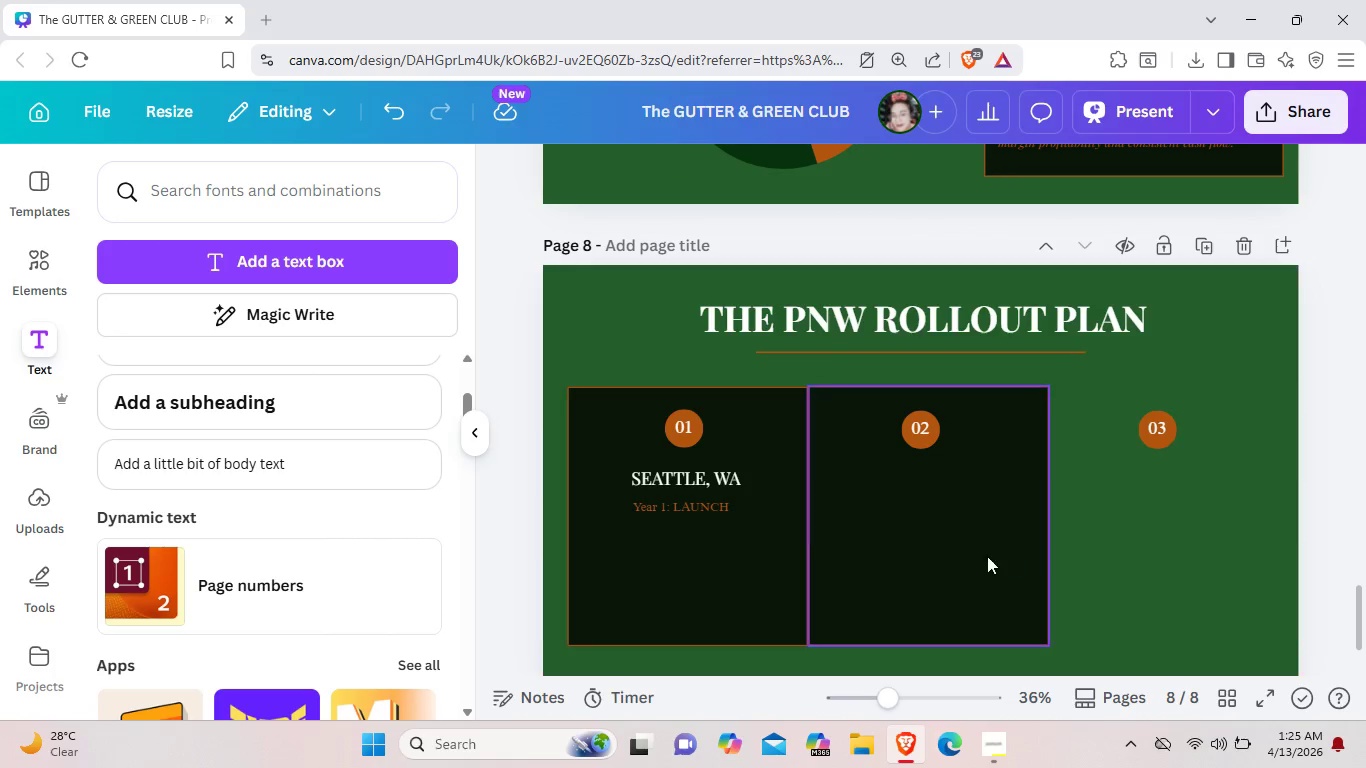 
left_click([984, 556])
 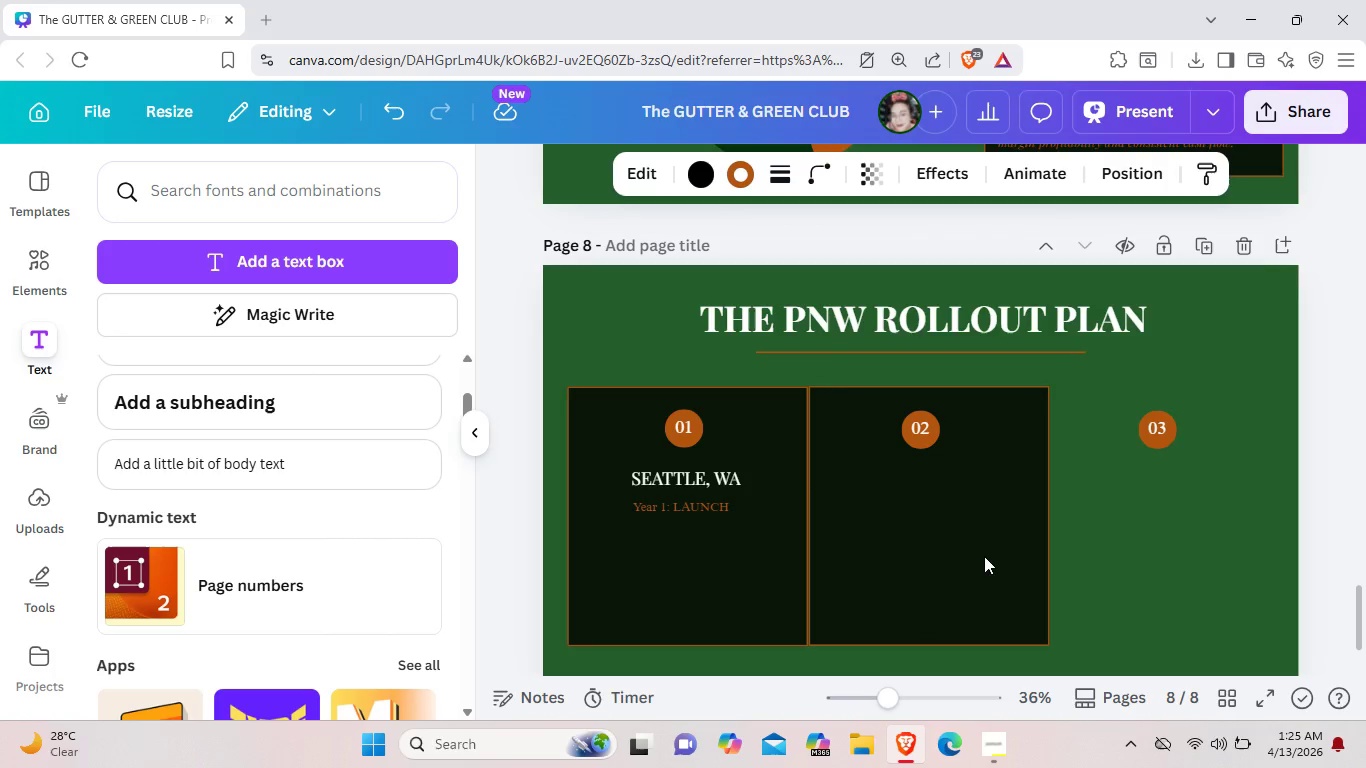 
key(ArrowRight)
 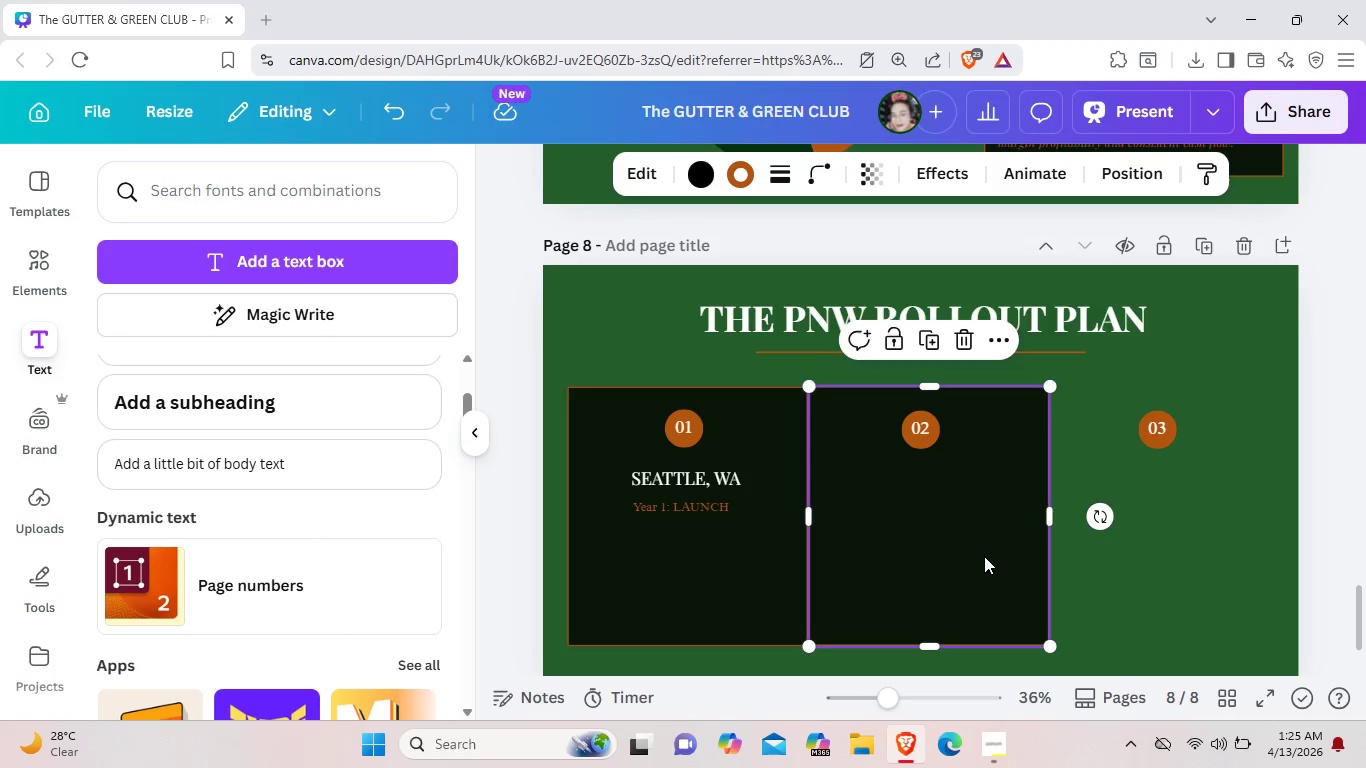 
key(Control+C)
 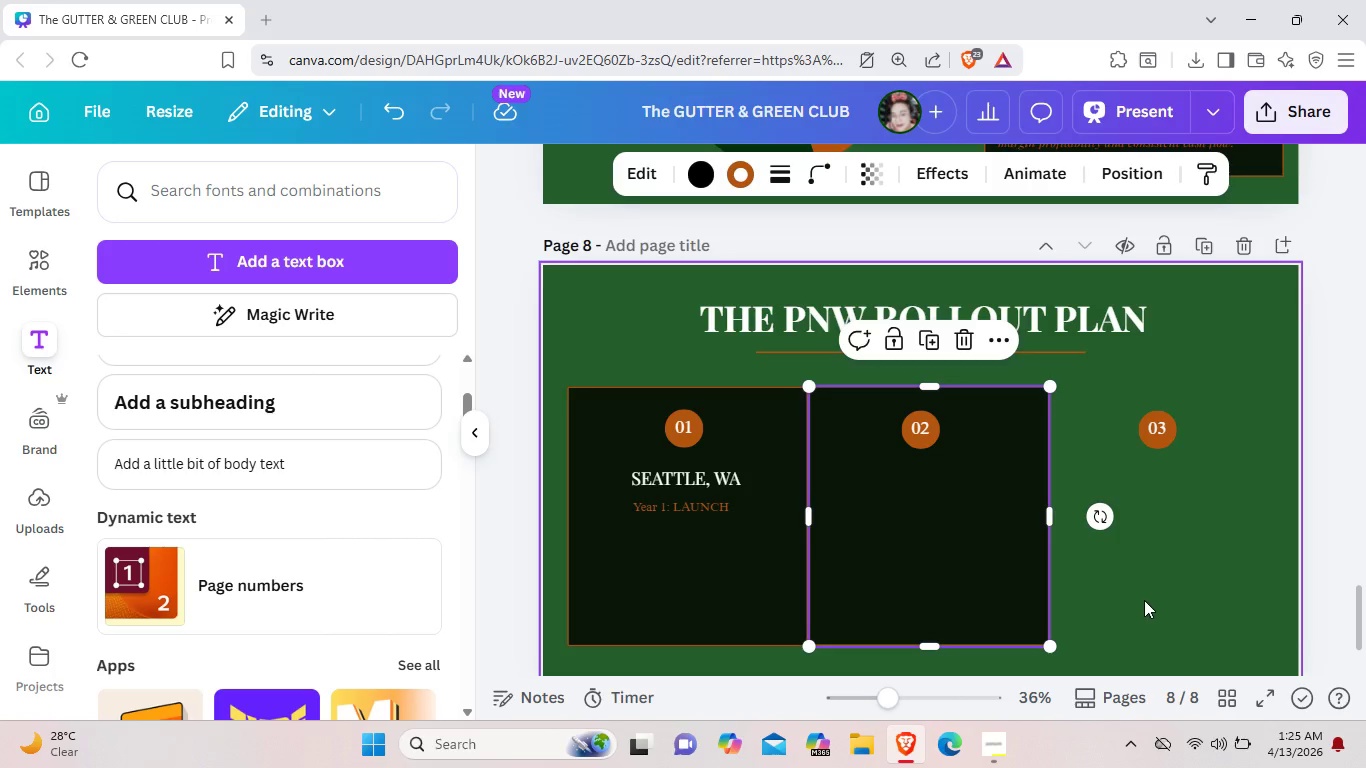 
left_click([1144, 600])
 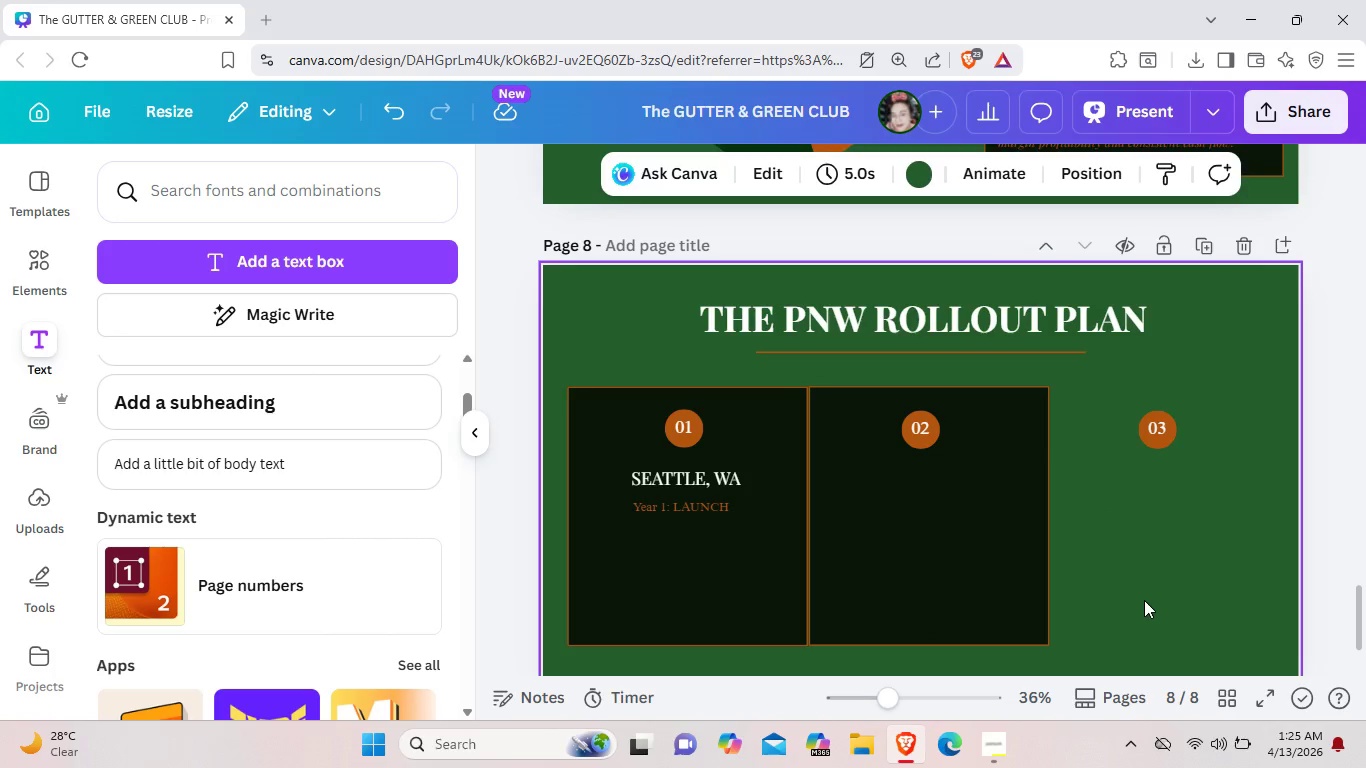 
key(Control+V)
 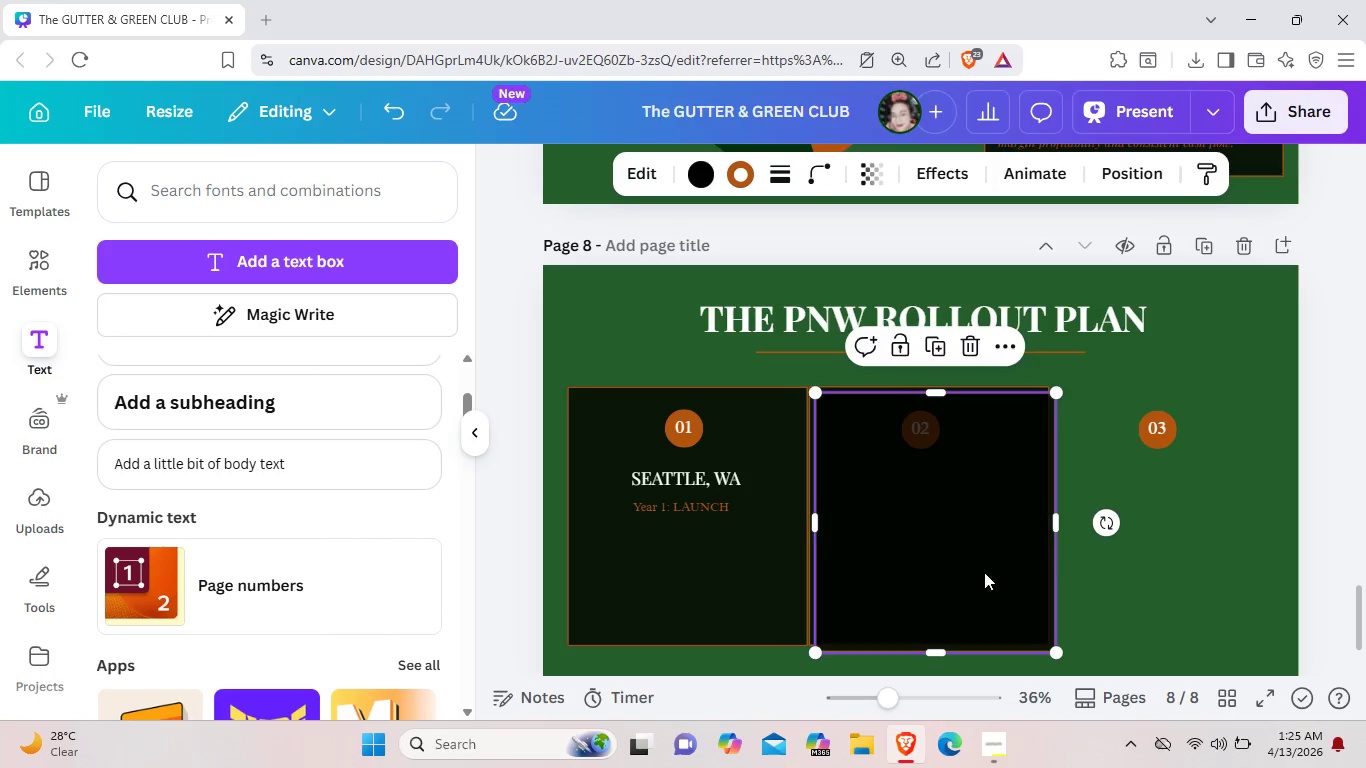 
left_click_drag(start_coordinate=[955, 577], to_coordinate=[1192, 570])
 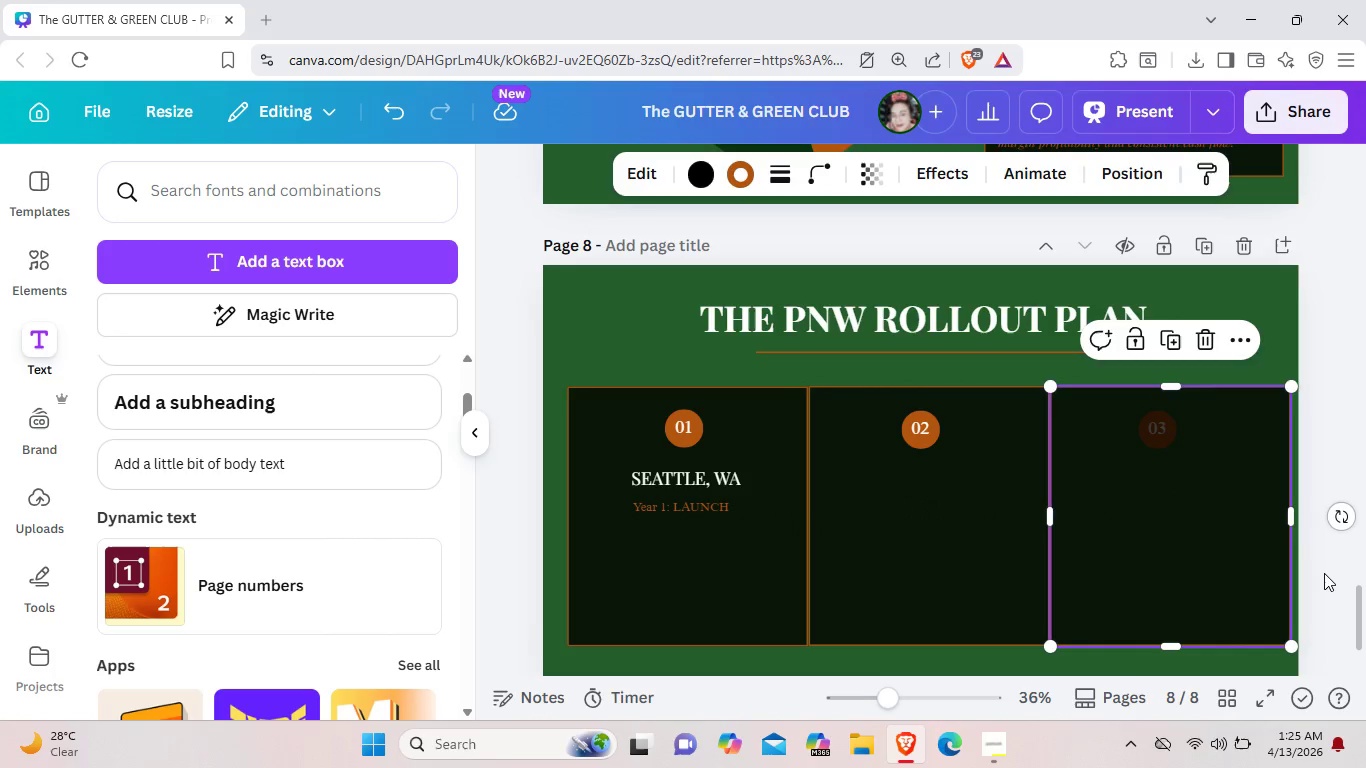 
left_click([1324, 573])
 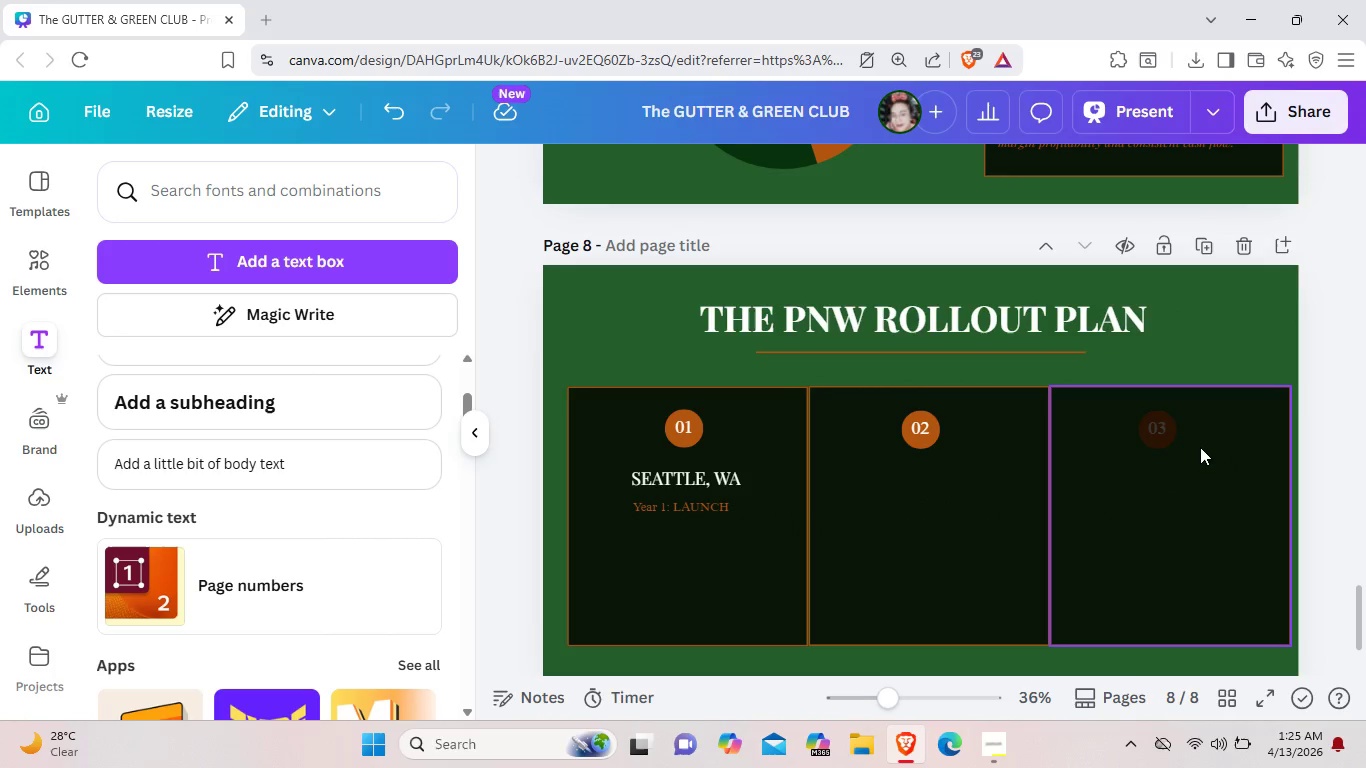 
right_click([1183, 492])
 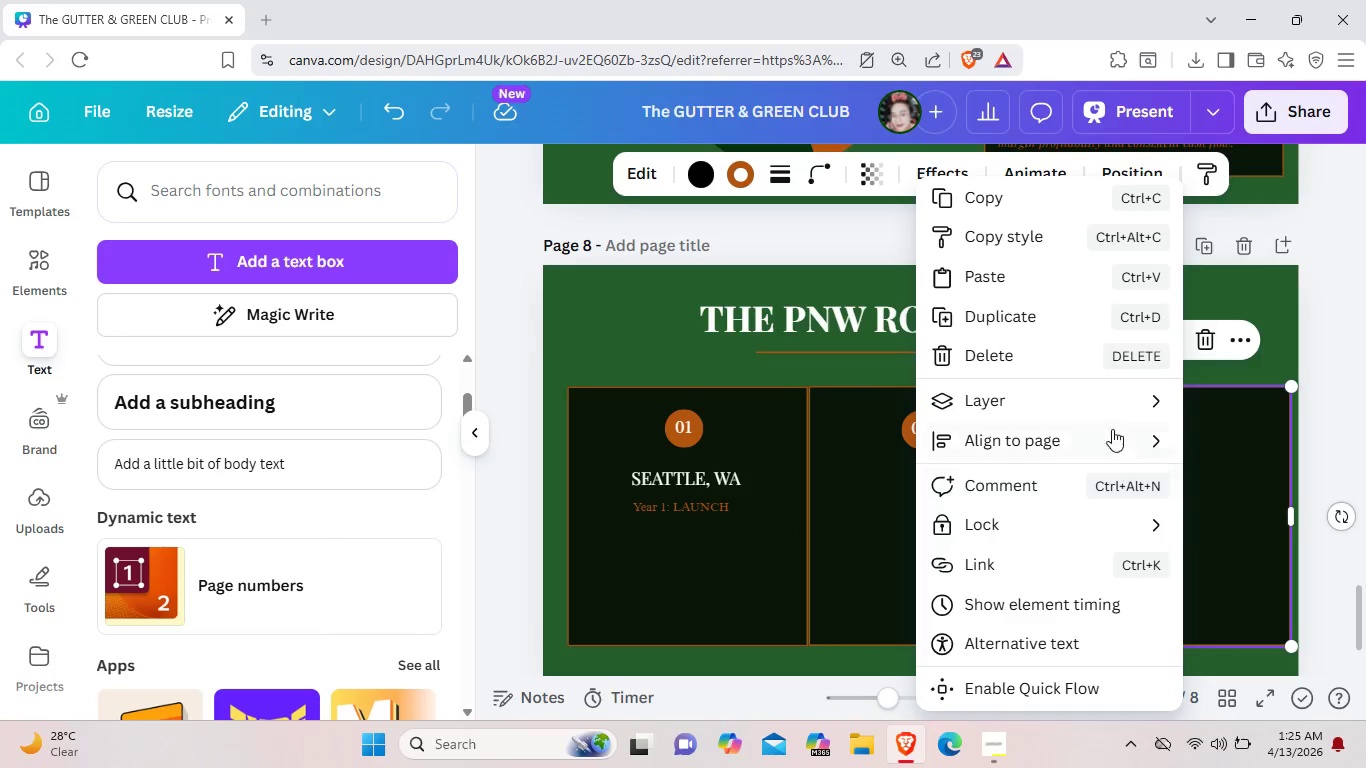 
mouse_move([1087, 409])
 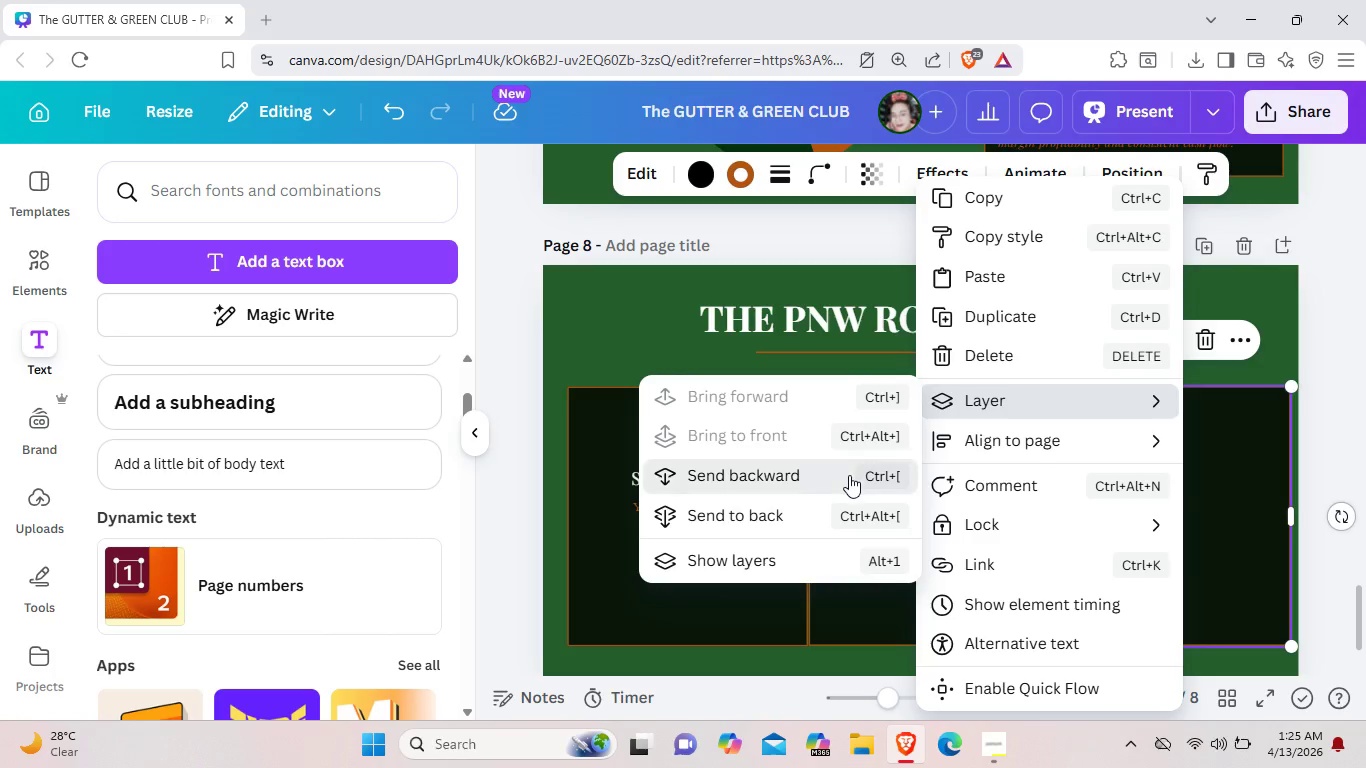 
left_click([849, 475])
 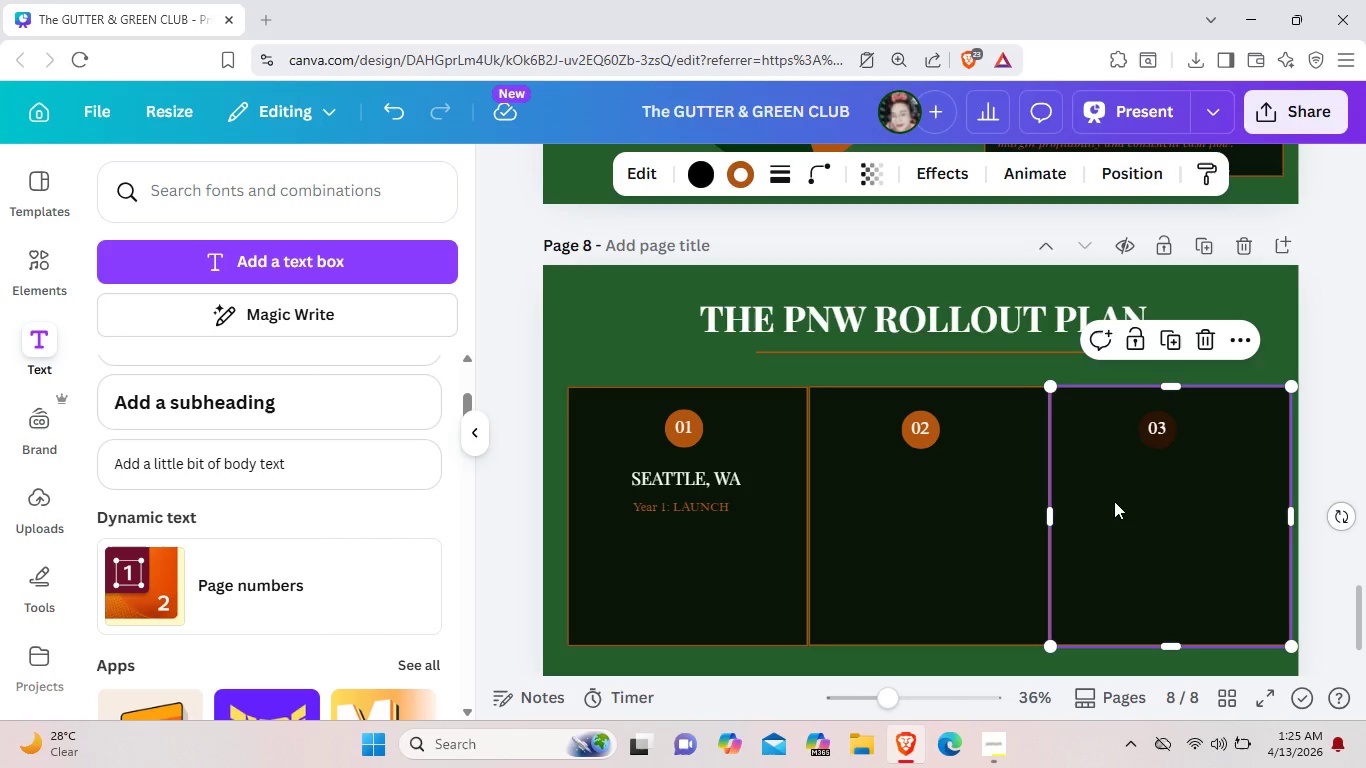 
right_click([1115, 501])
 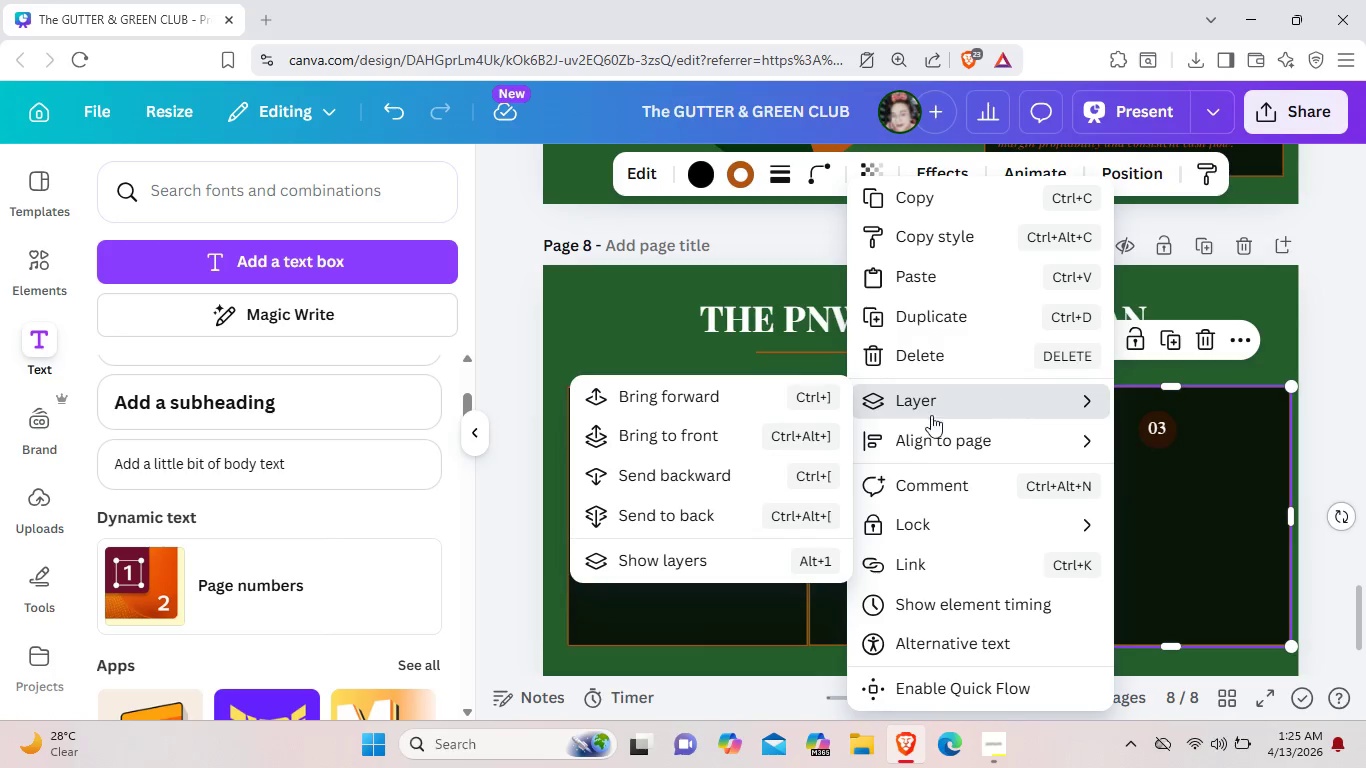 
left_click([777, 479])
 